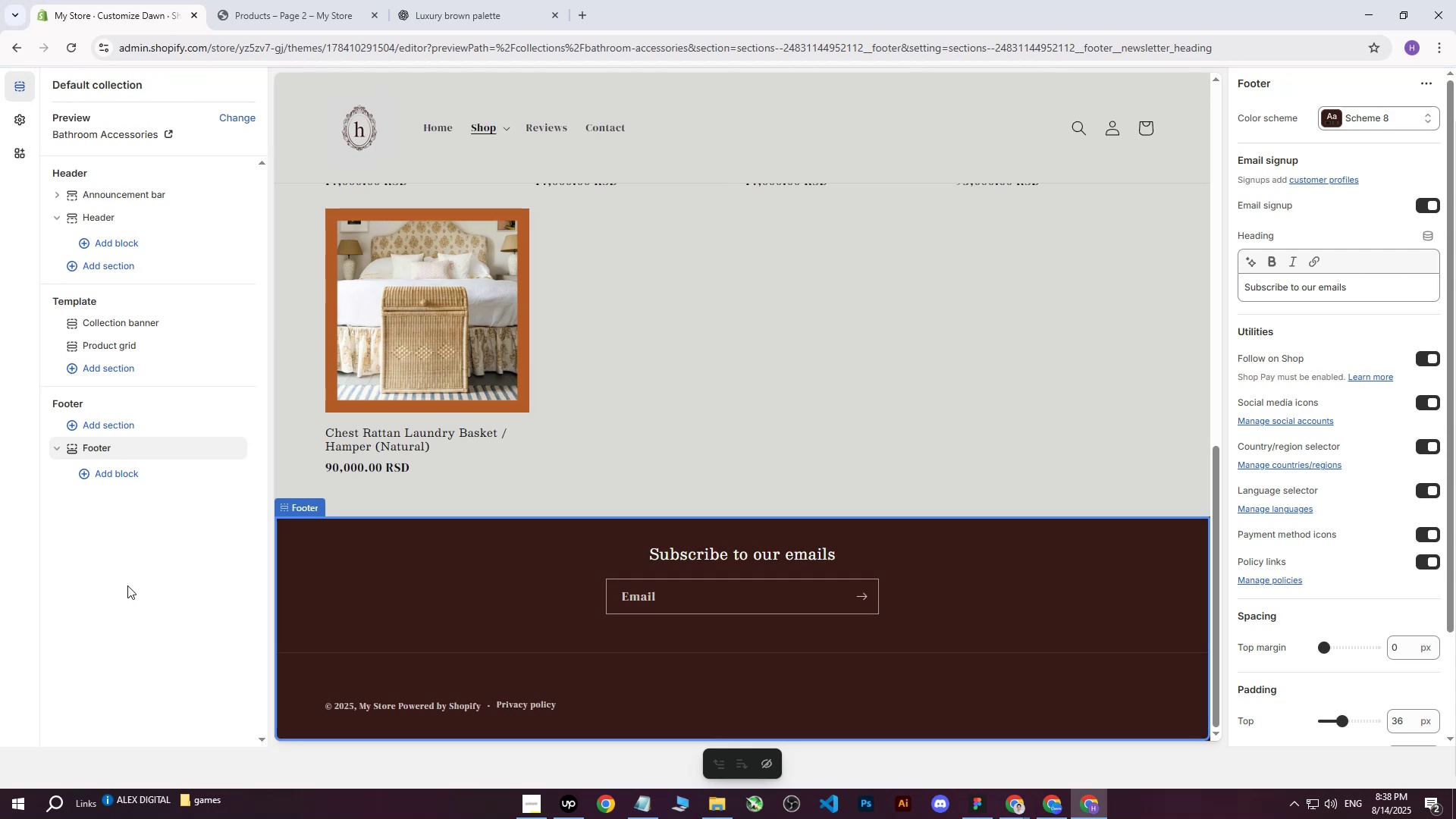 
scroll: coordinate [703, 373], scroll_direction: up, amount: 23.0
 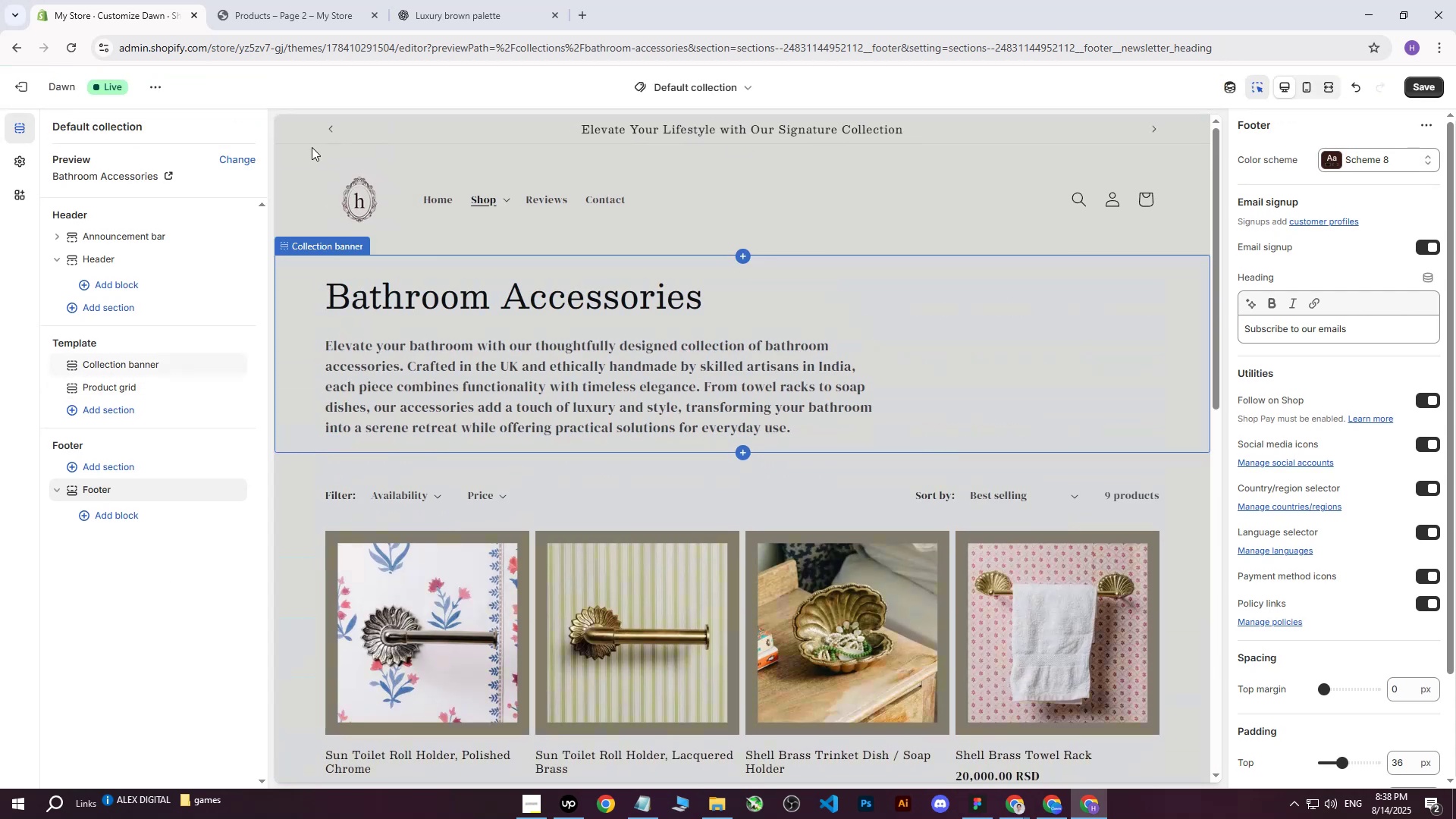 
left_click([293, 161])
 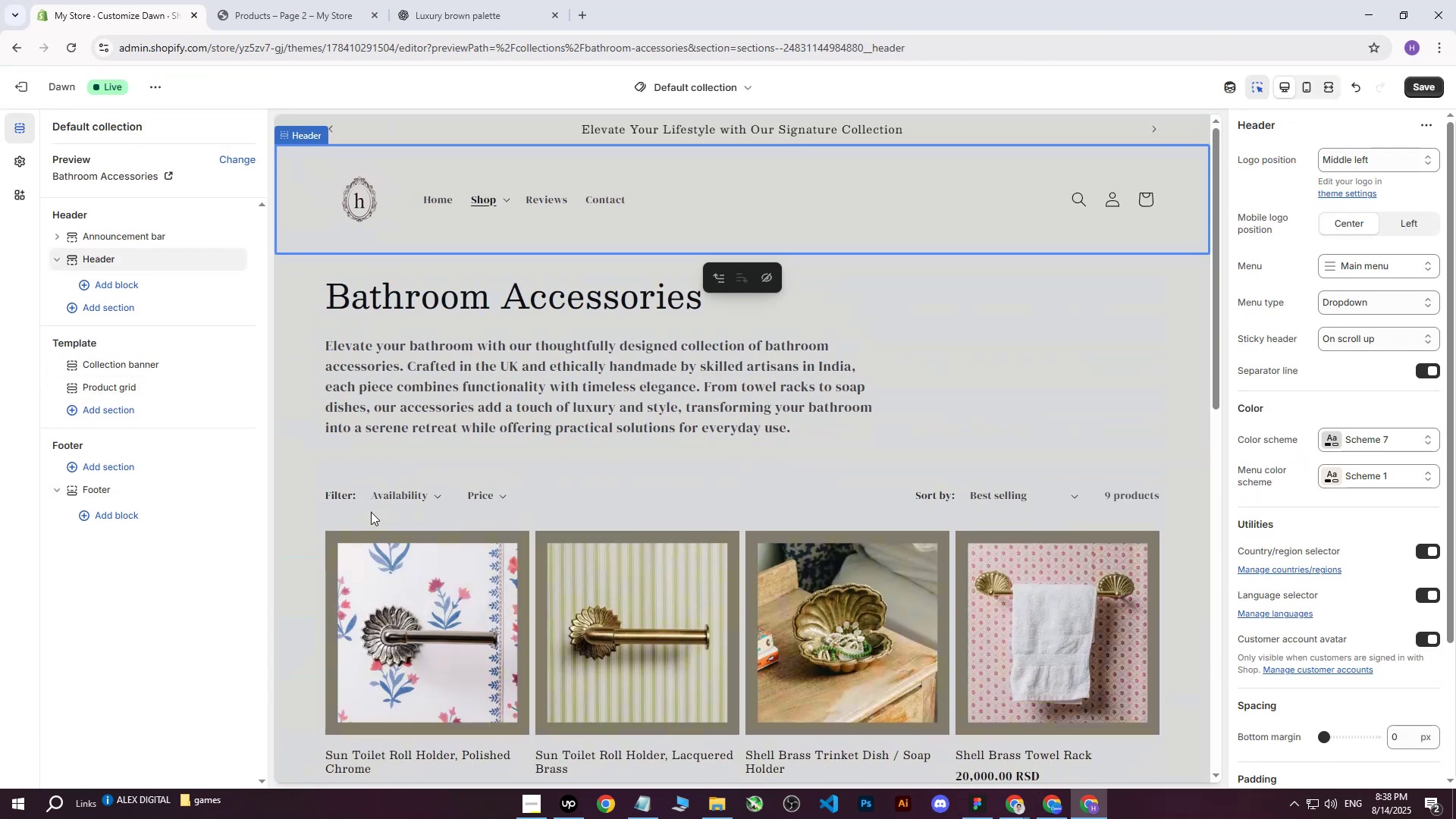 
left_click([219, 526])
 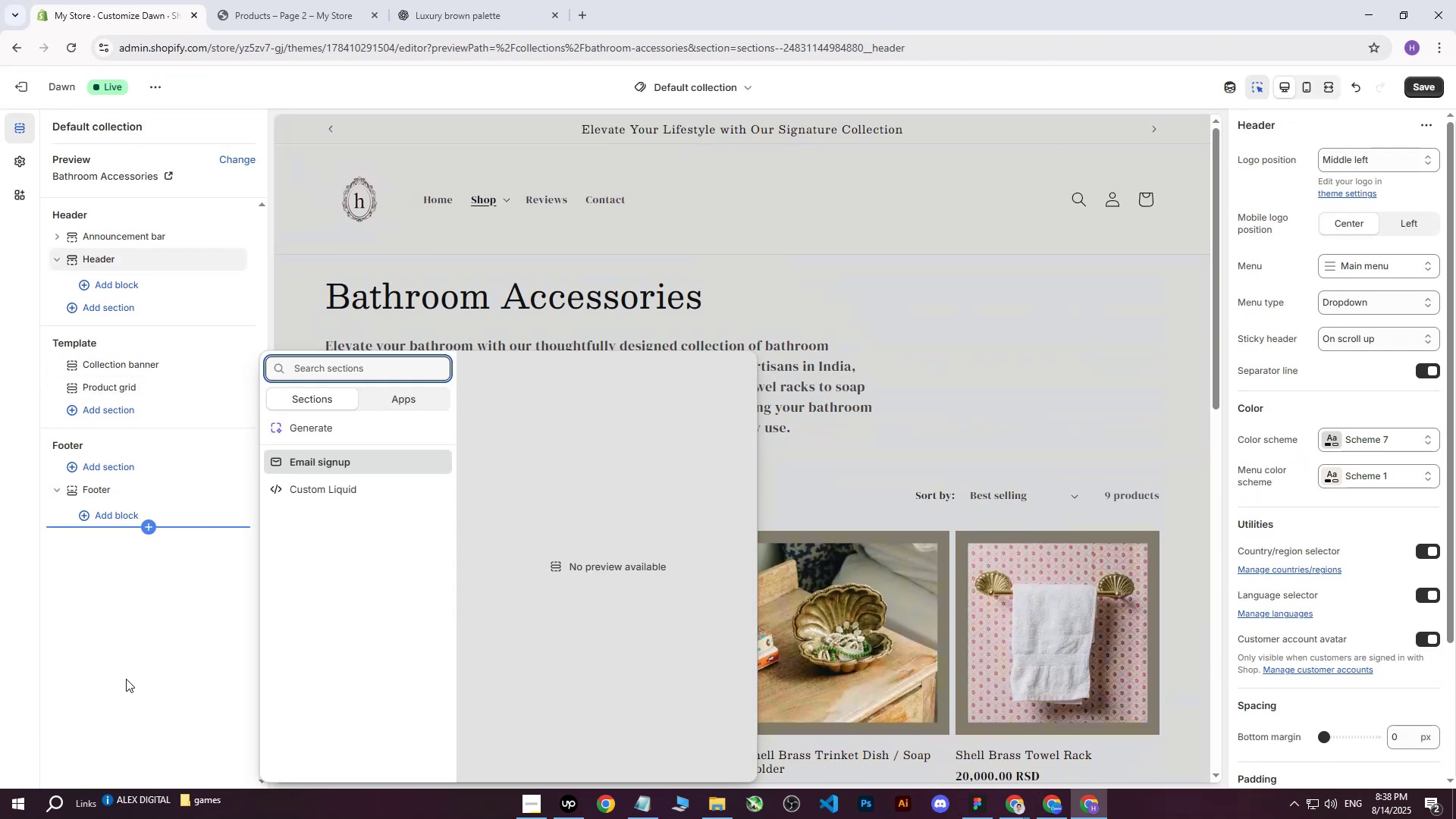 
left_click([126, 679])
 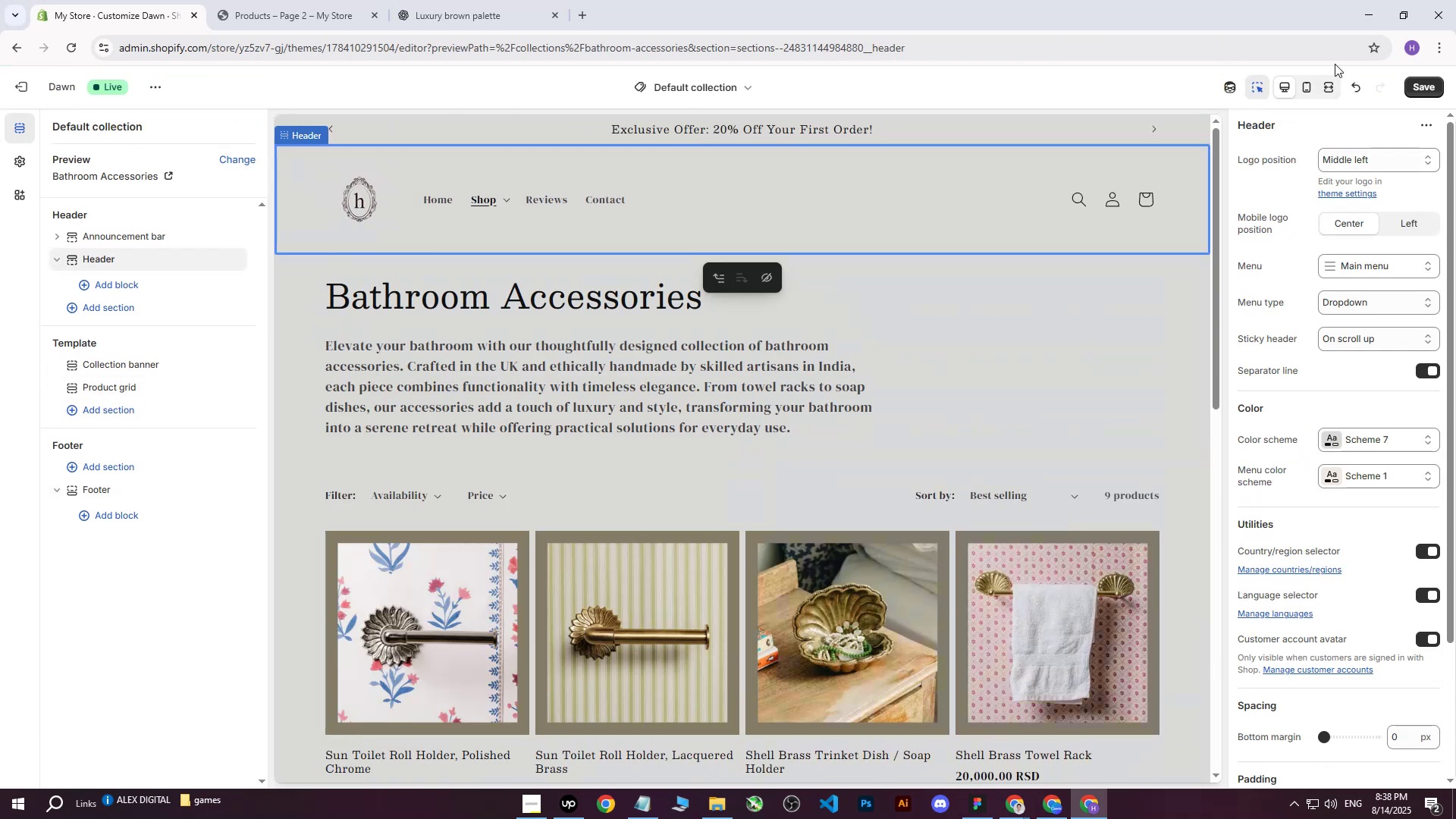 
left_click([1419, 88])
 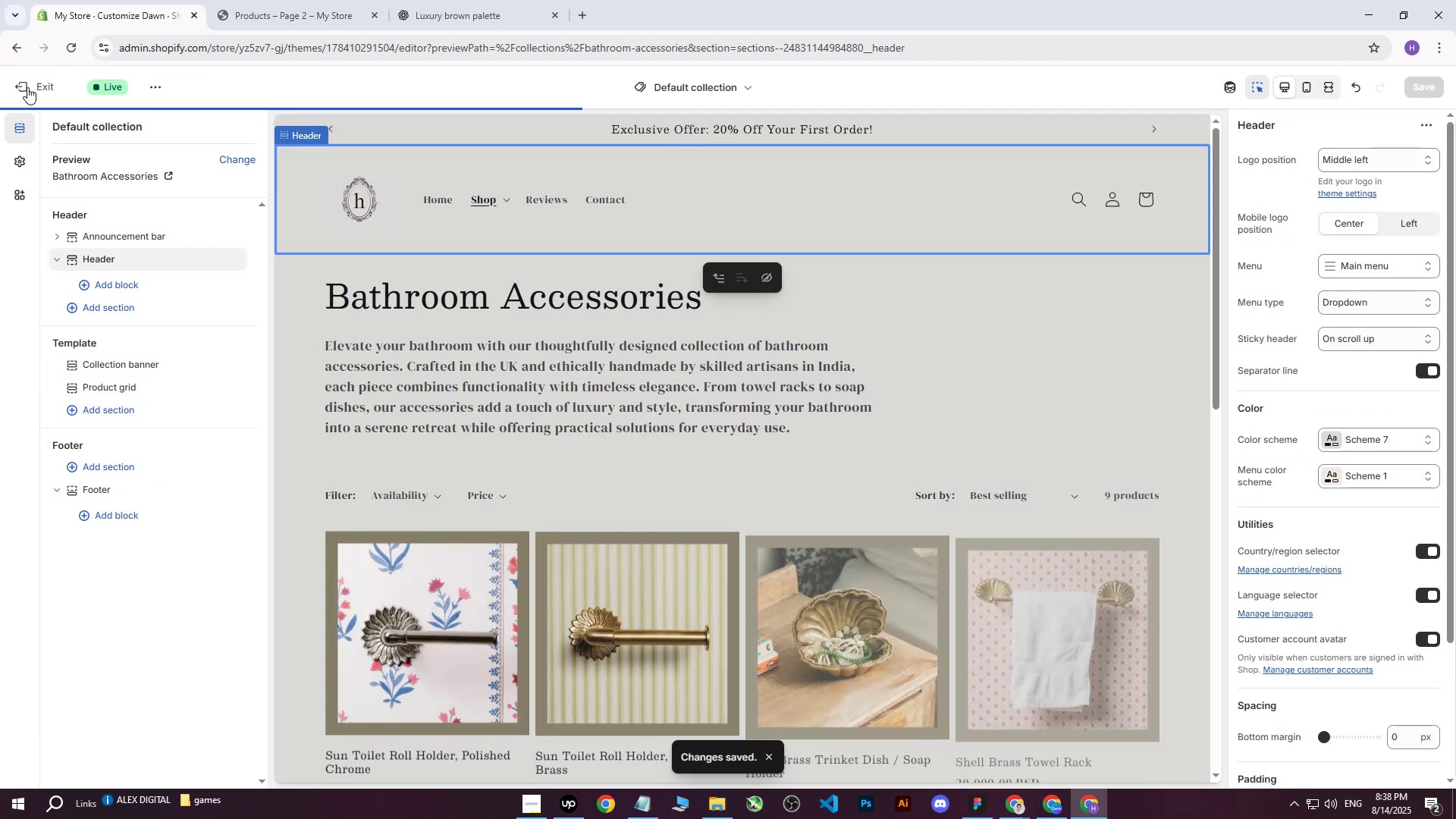 
double_click([416, 0])
 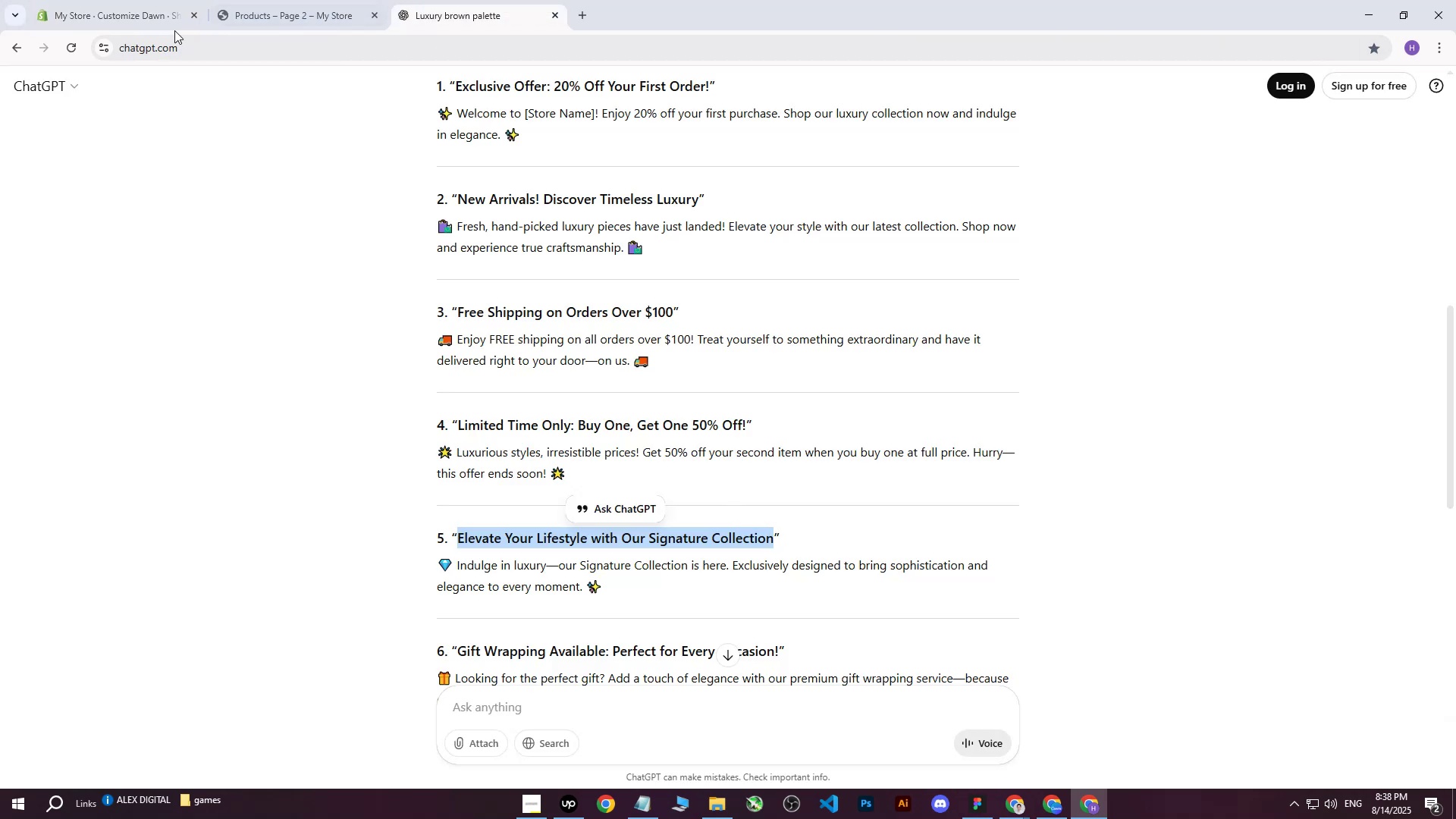 
left_click_drag(start_coordinate=[275, 0], to_coordinate=[281, 0])
 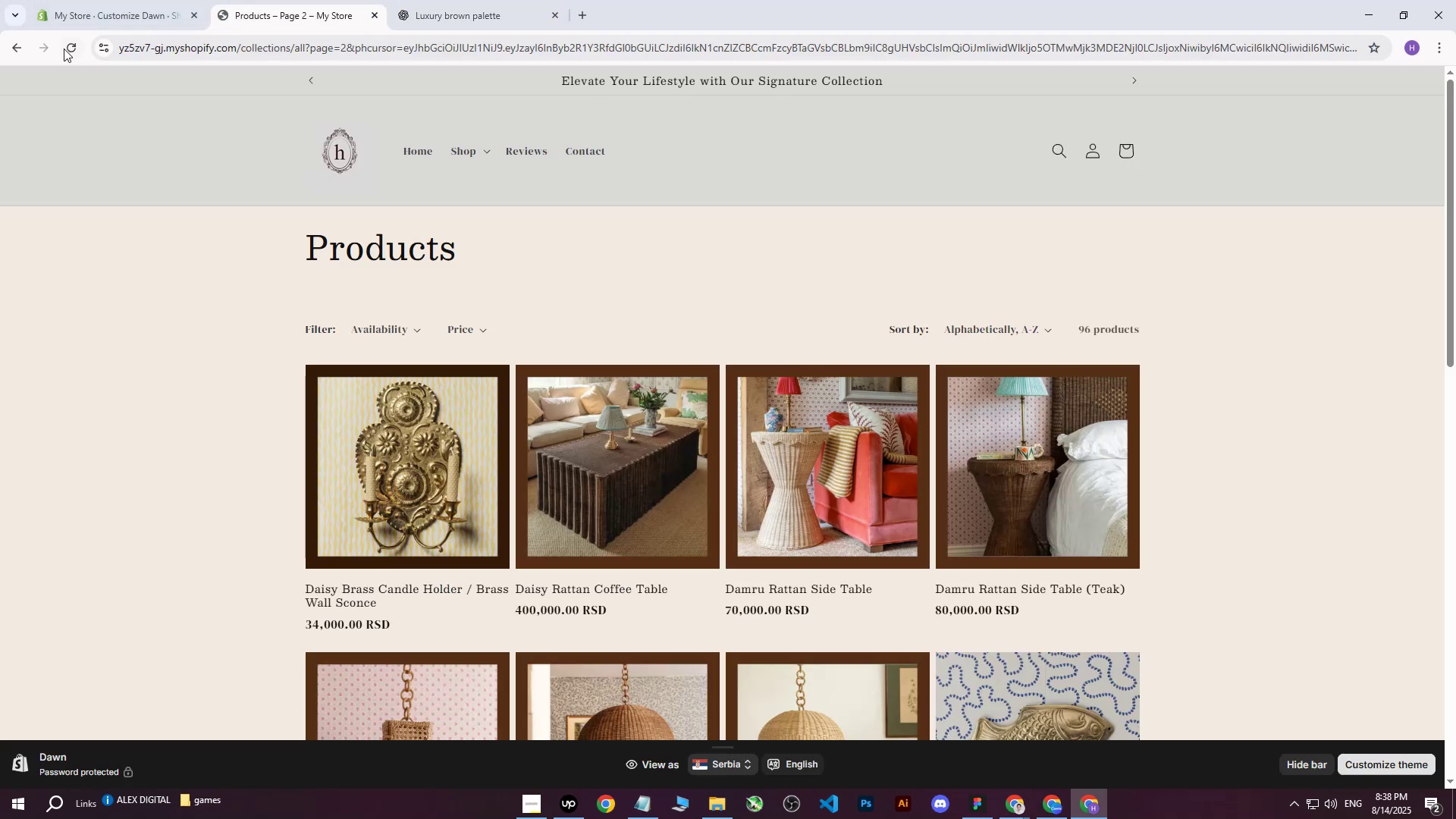 
triple_click([64, 49])
 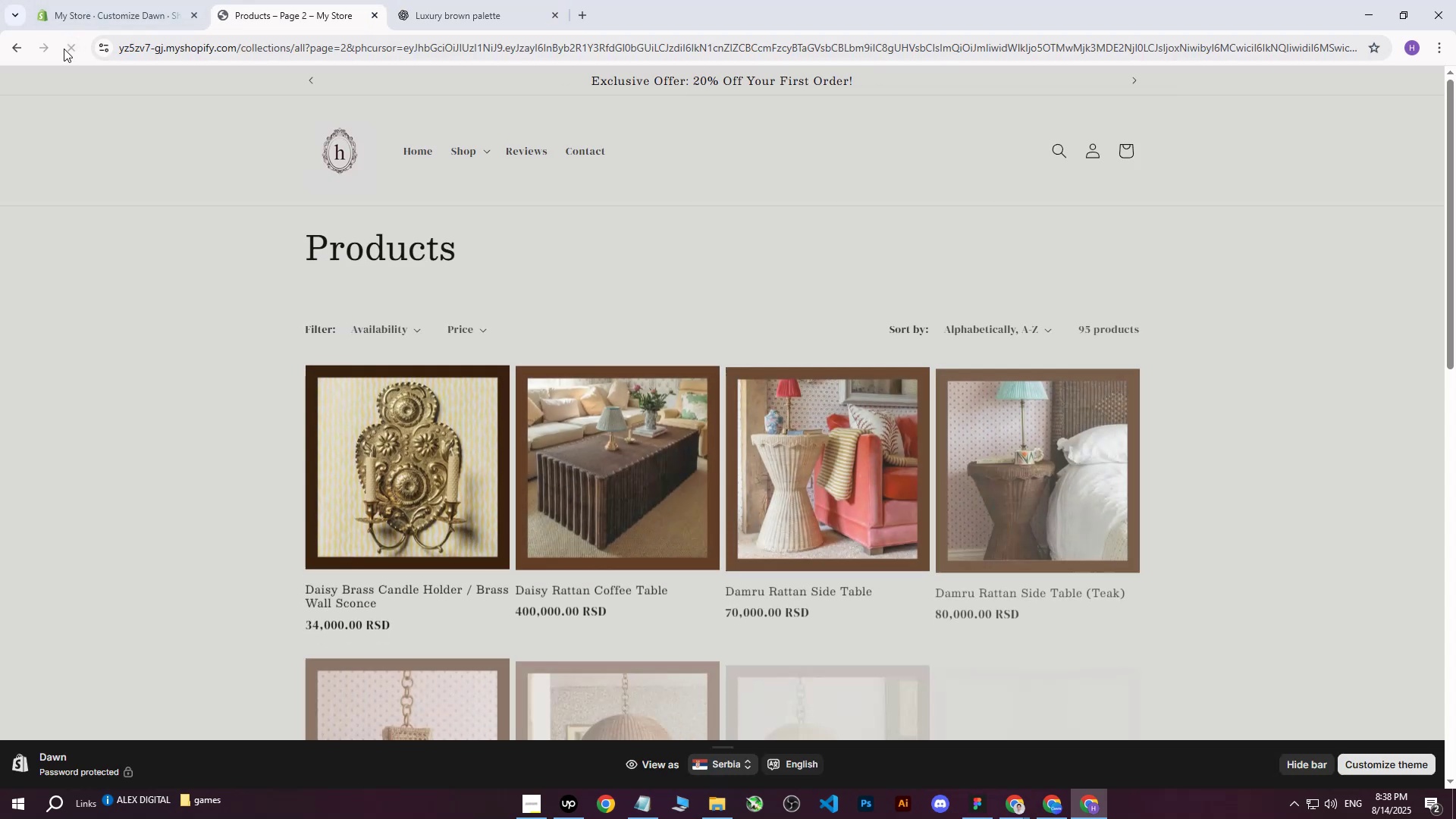 
scroll: coordinate [622, 378], scroll_direction: up, amount: 1.0
 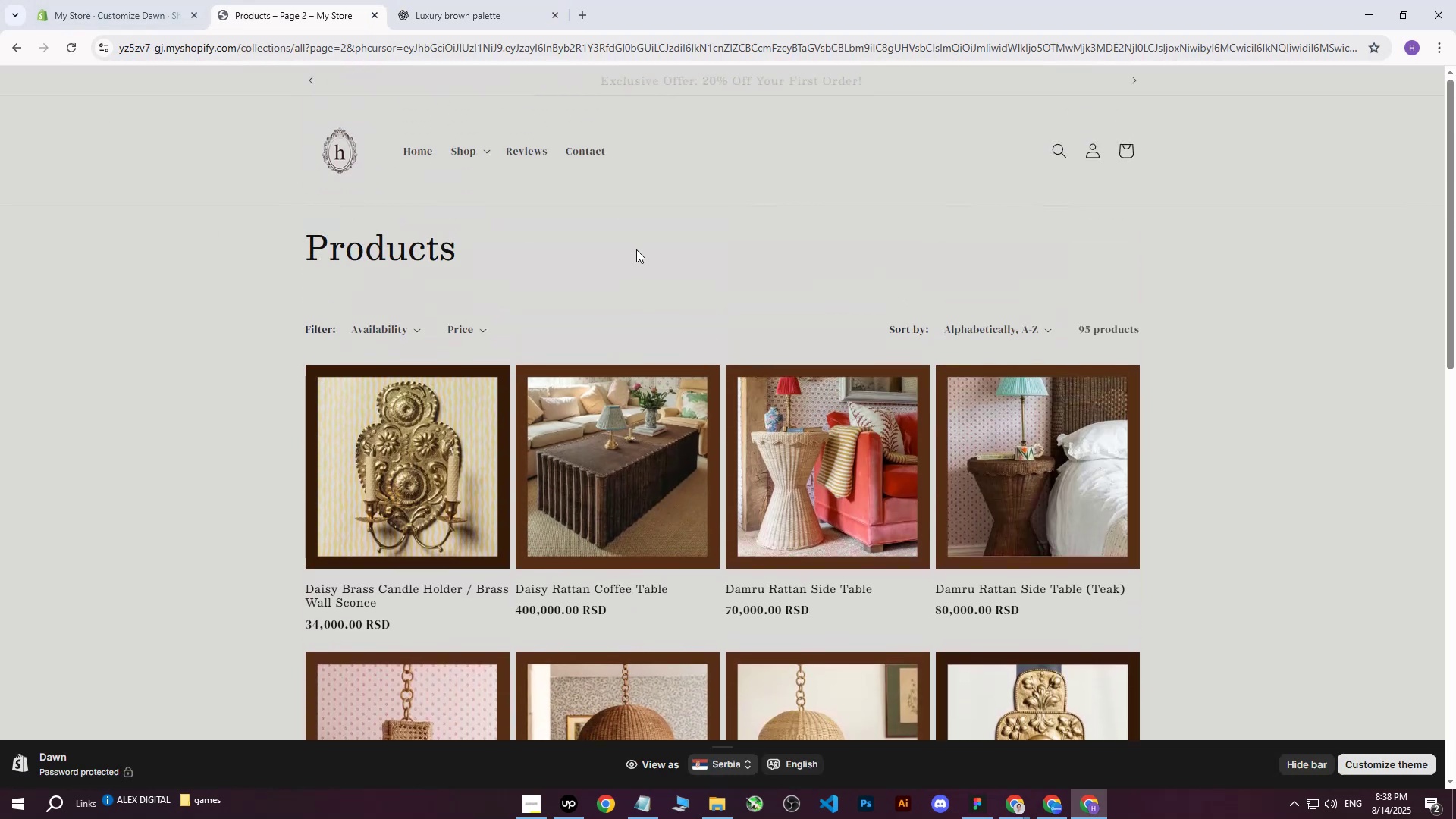 
scroll: coordinate [660, 246], scroll_direction: down, amount: 13.0
 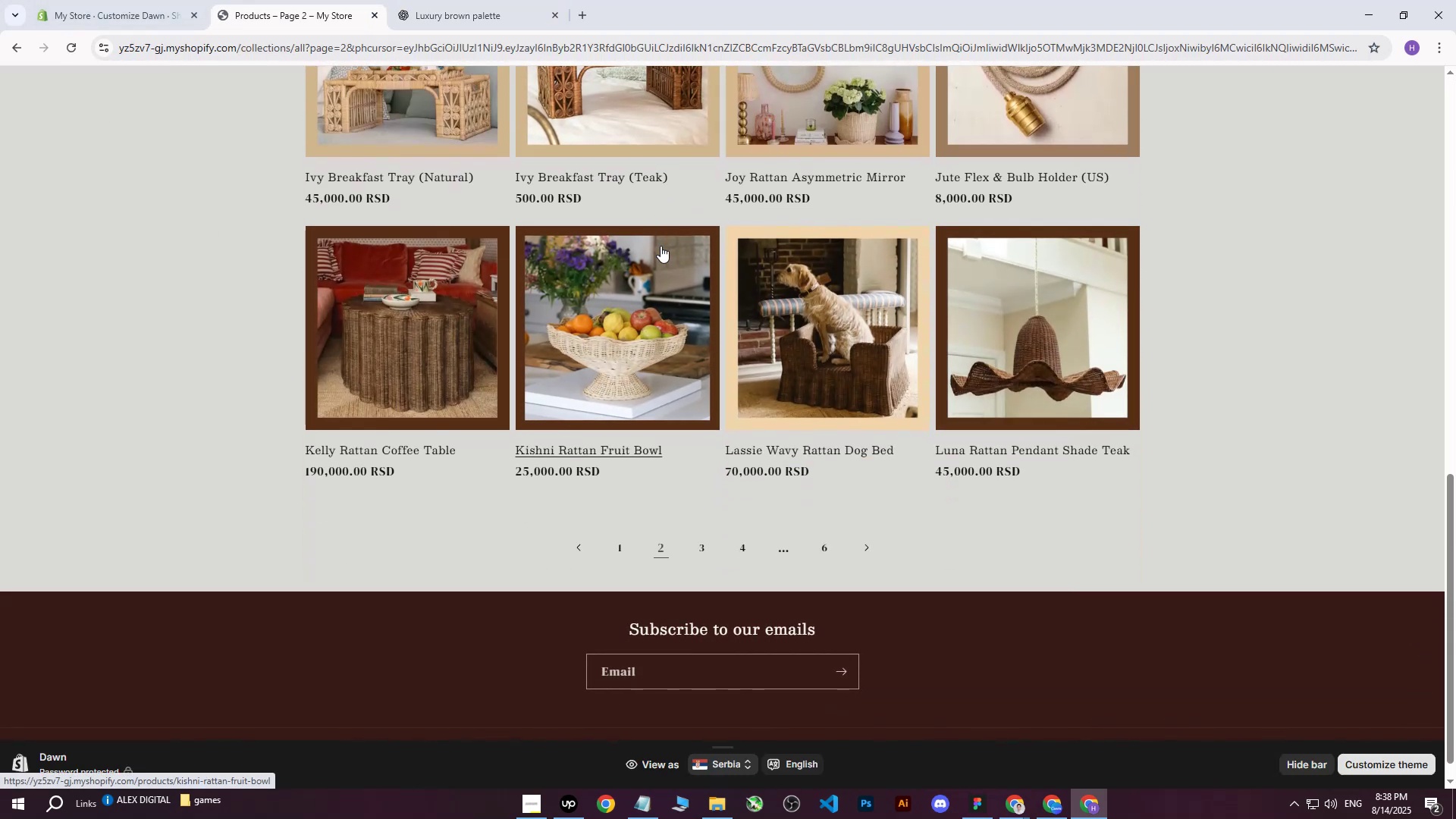 
scroll: coordinate [662, 281], scroll_direction: up, amount: 22.0
 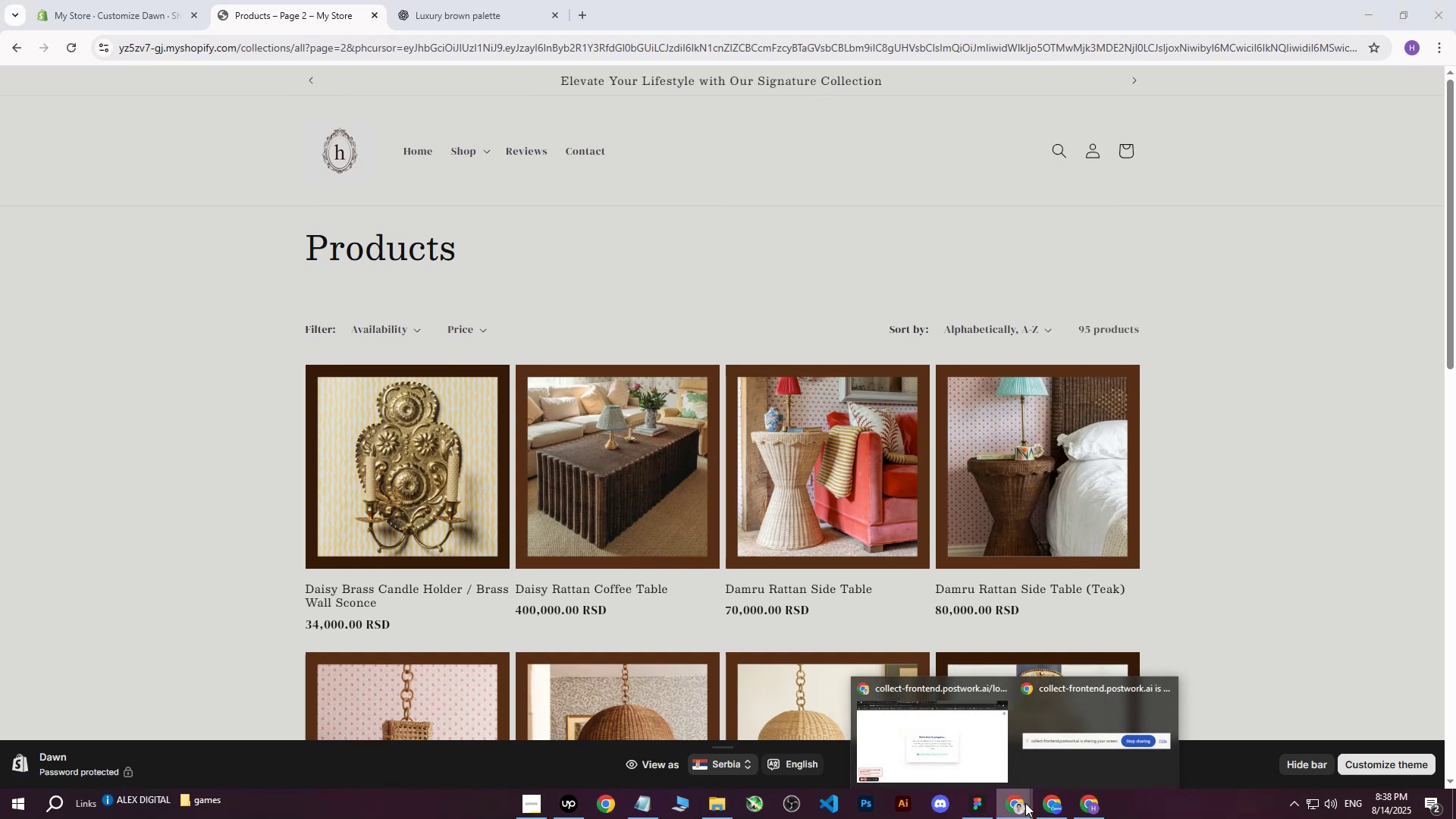 
left_click([1048, 805])
 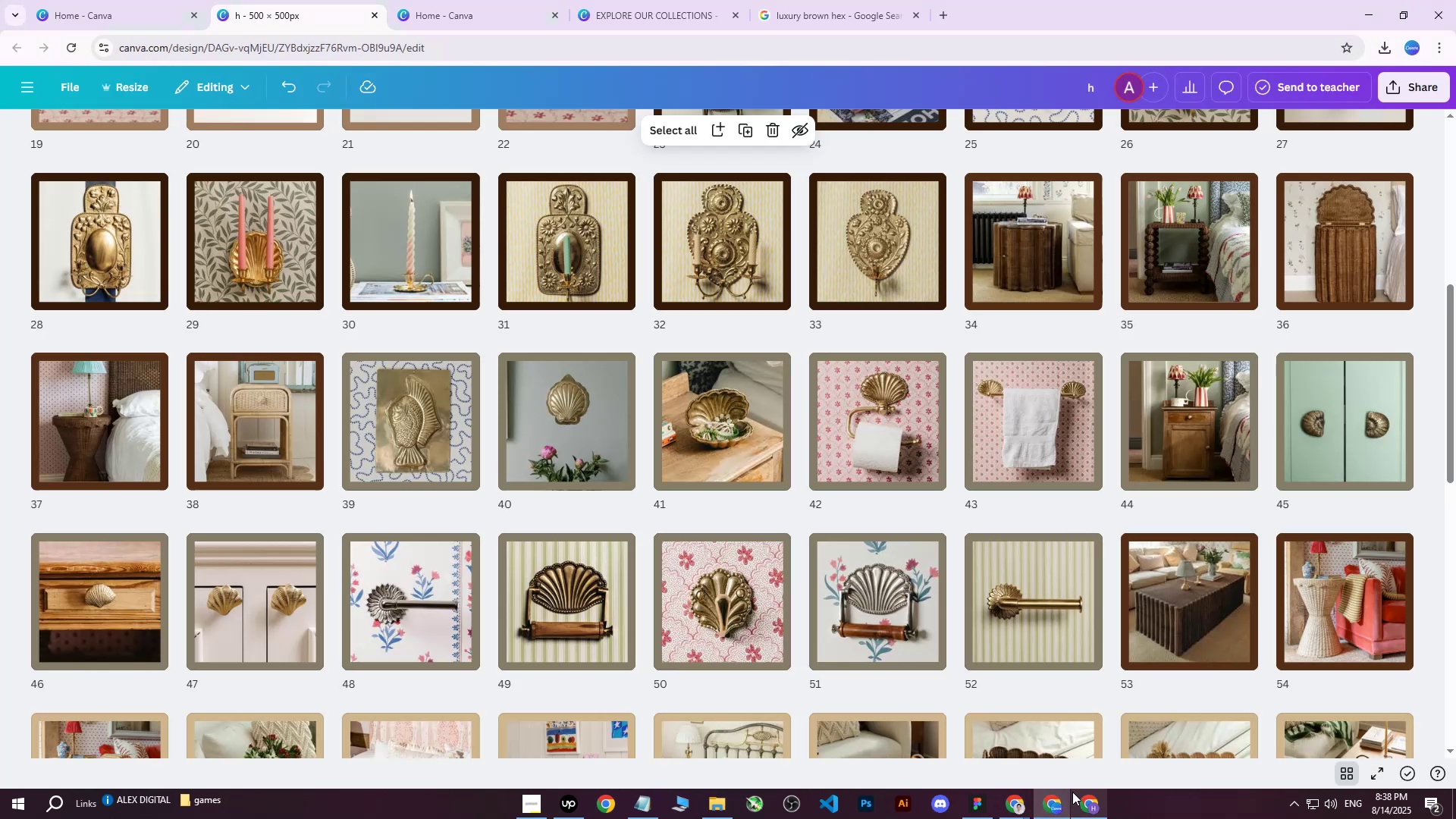 
scroll: coordinate [715, 426], scroll_direction: up, amount: 13.0
 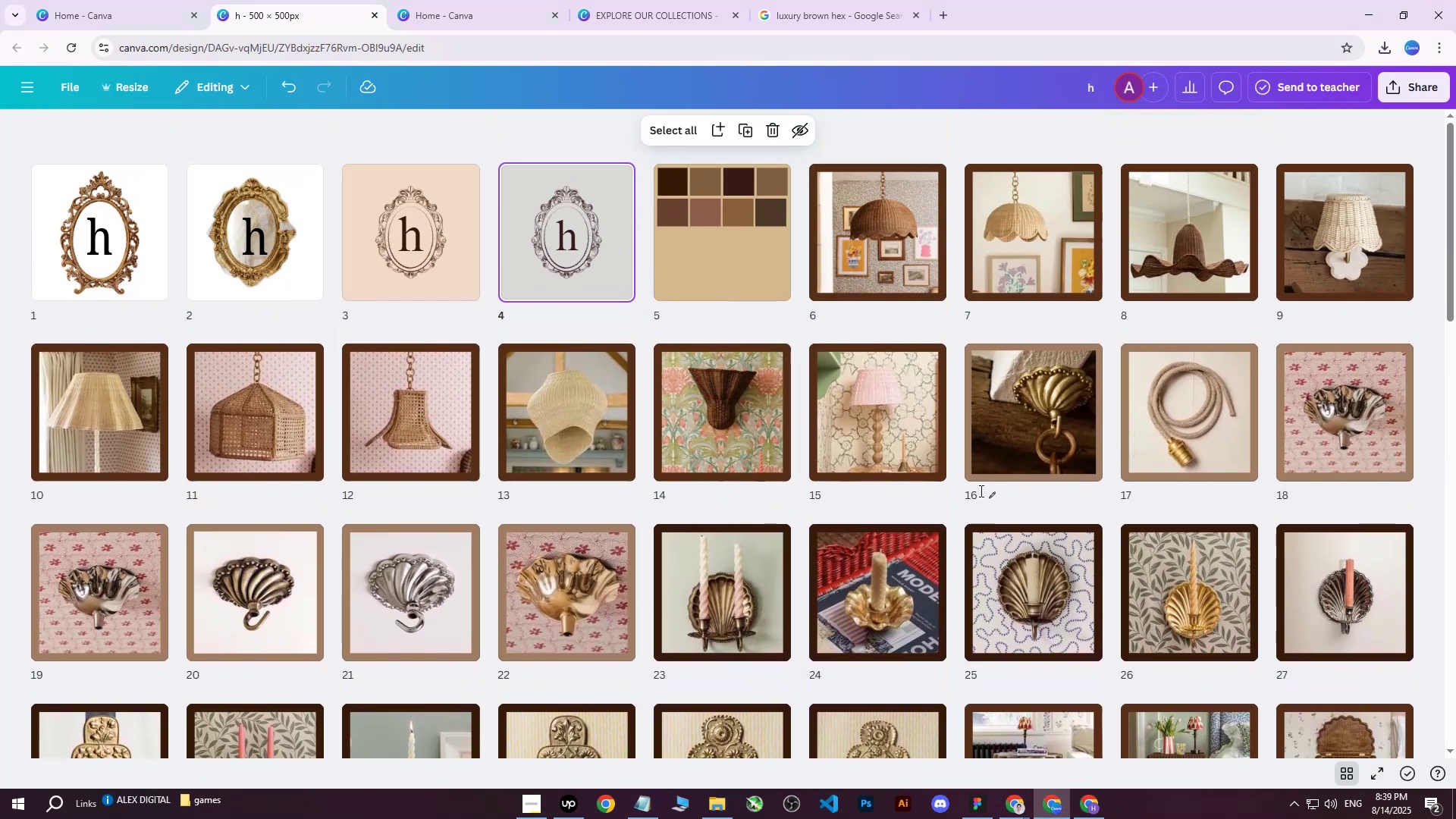 
left_click([1097, 808])
 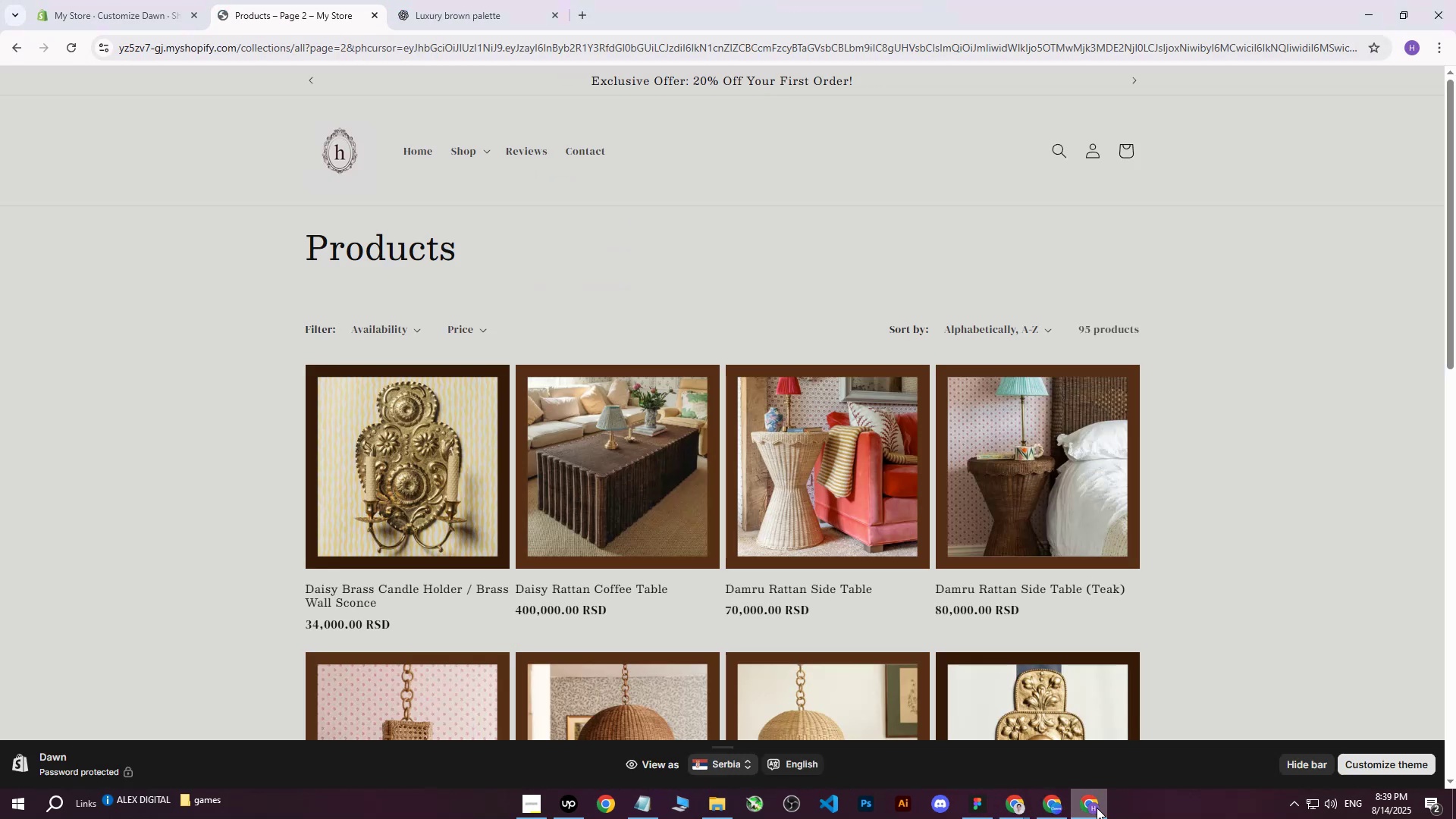 
left_click([1095, 808])
 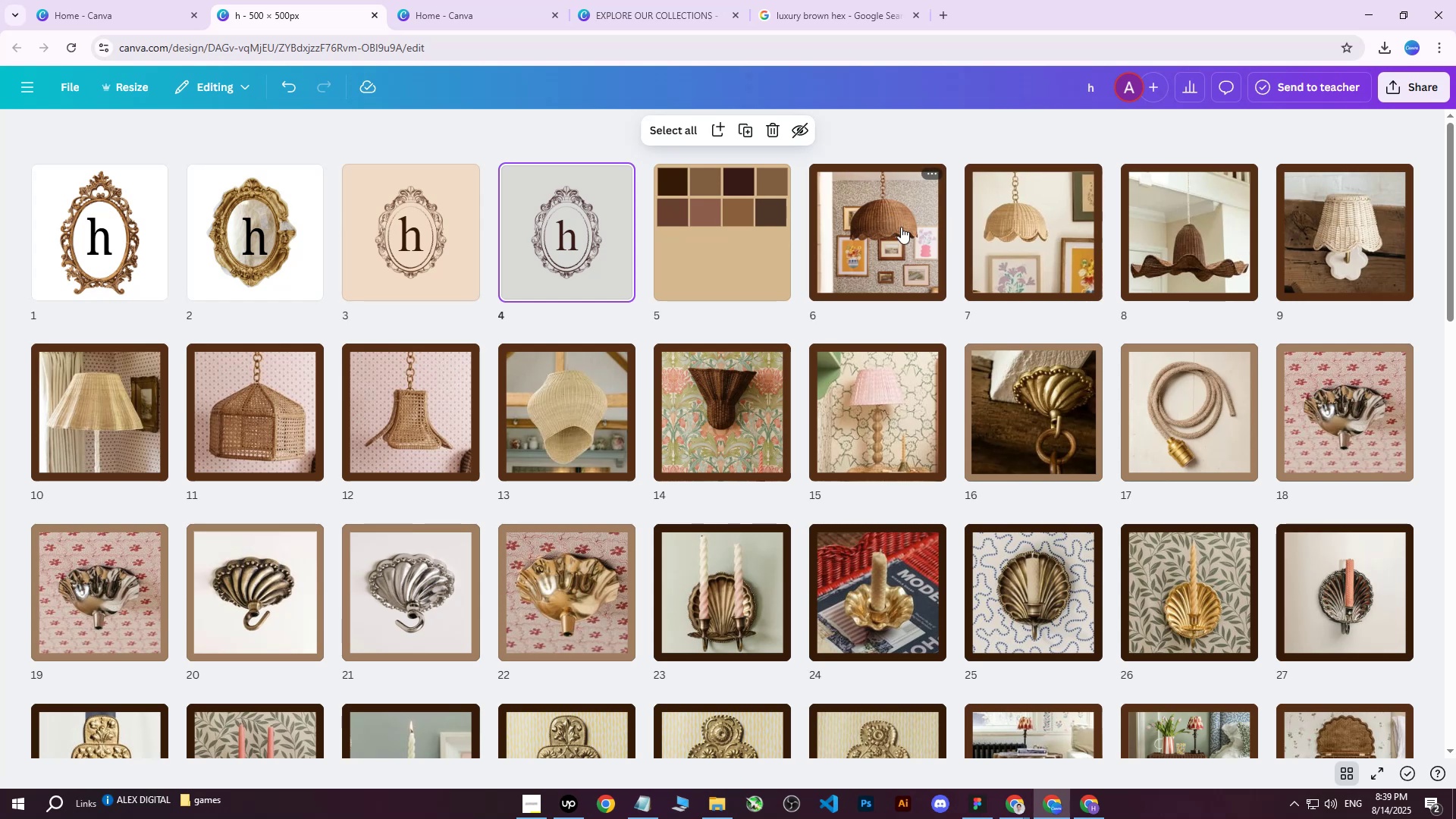 
double_click([873, 240])
 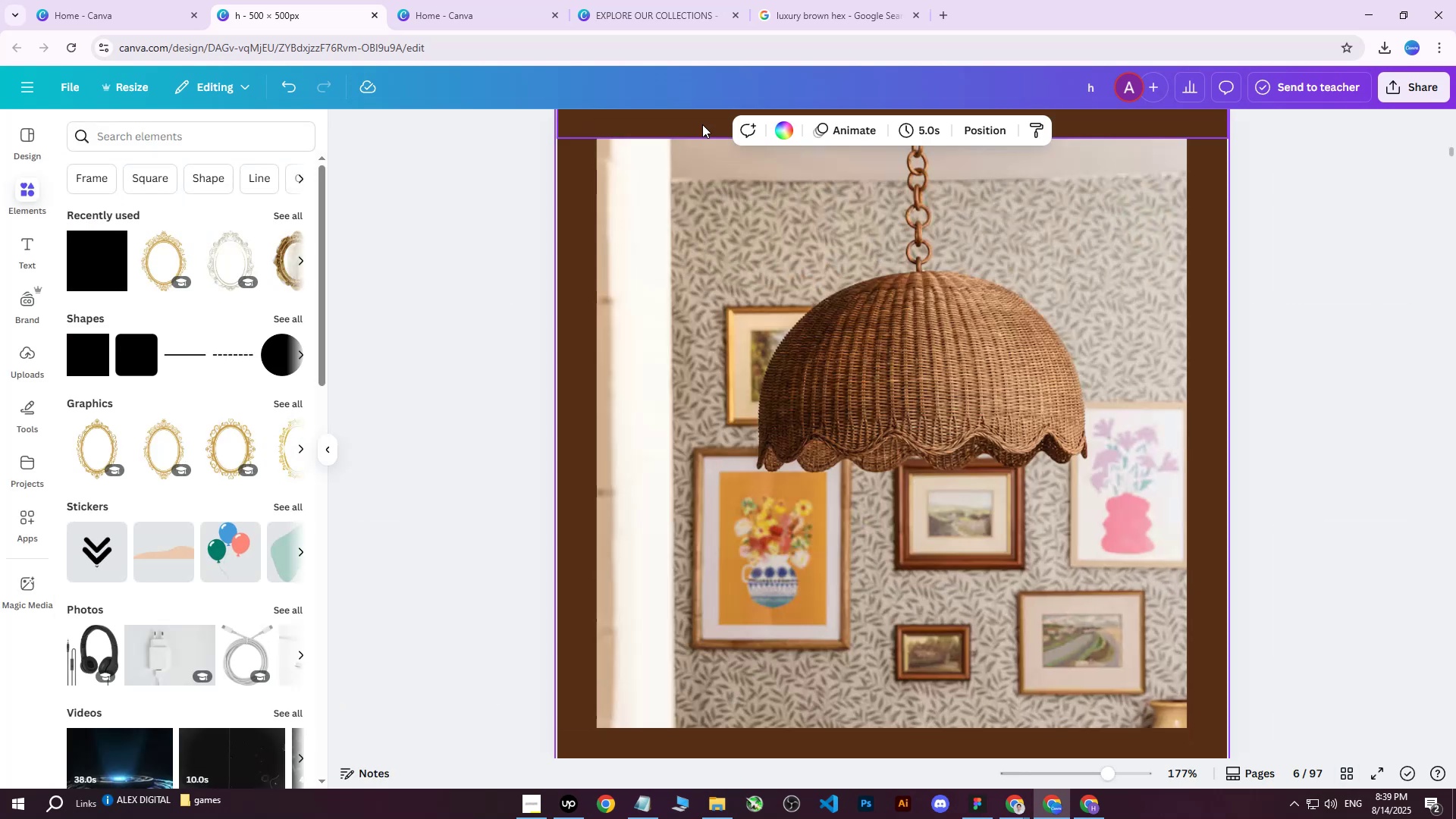 
left_click([613, 118])
 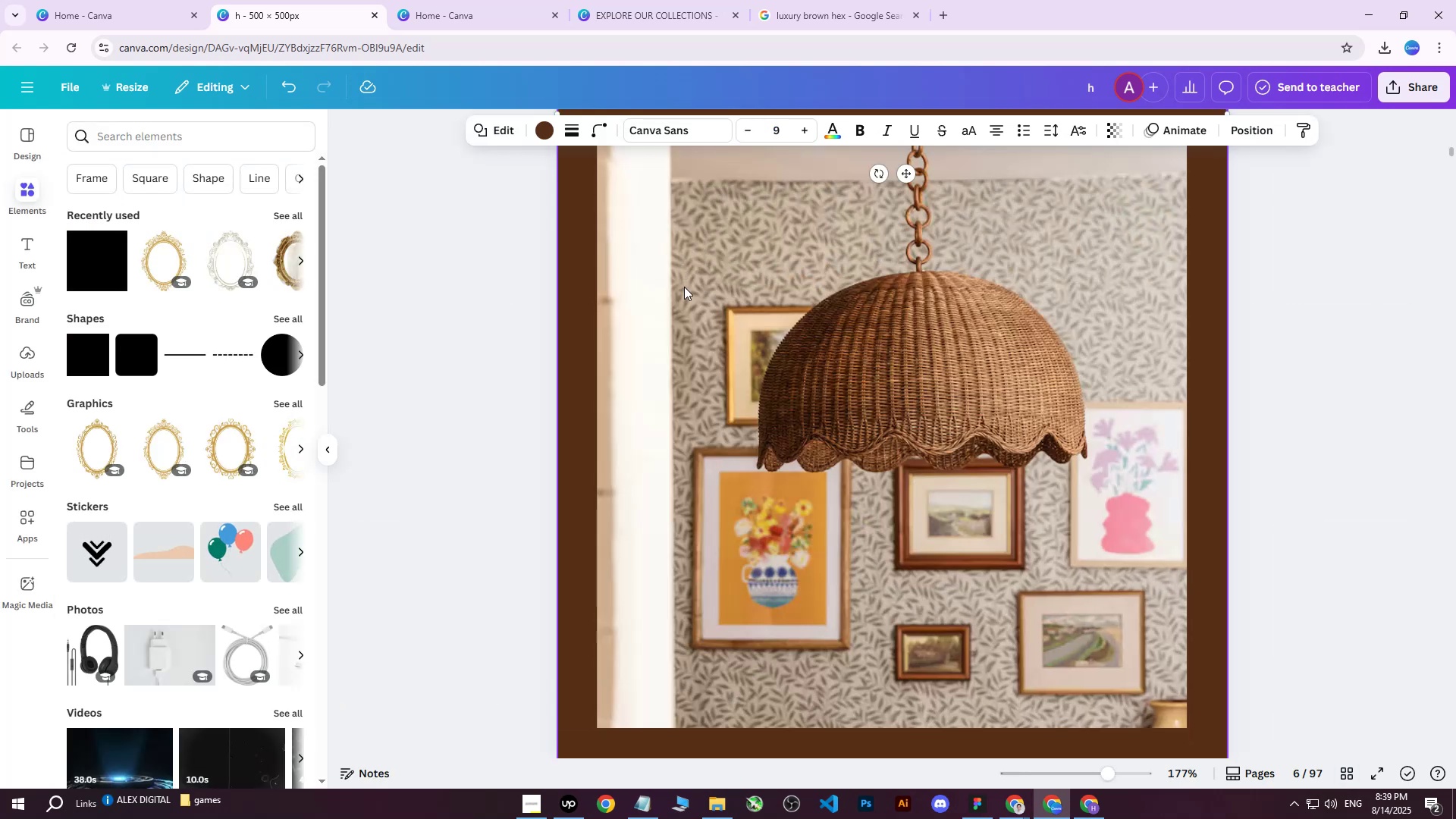 
hold_key(key=ControlLeft, duration=0.52)
scroll: coordinate [691, 307], scroll_direction: down, amount: 5.0
 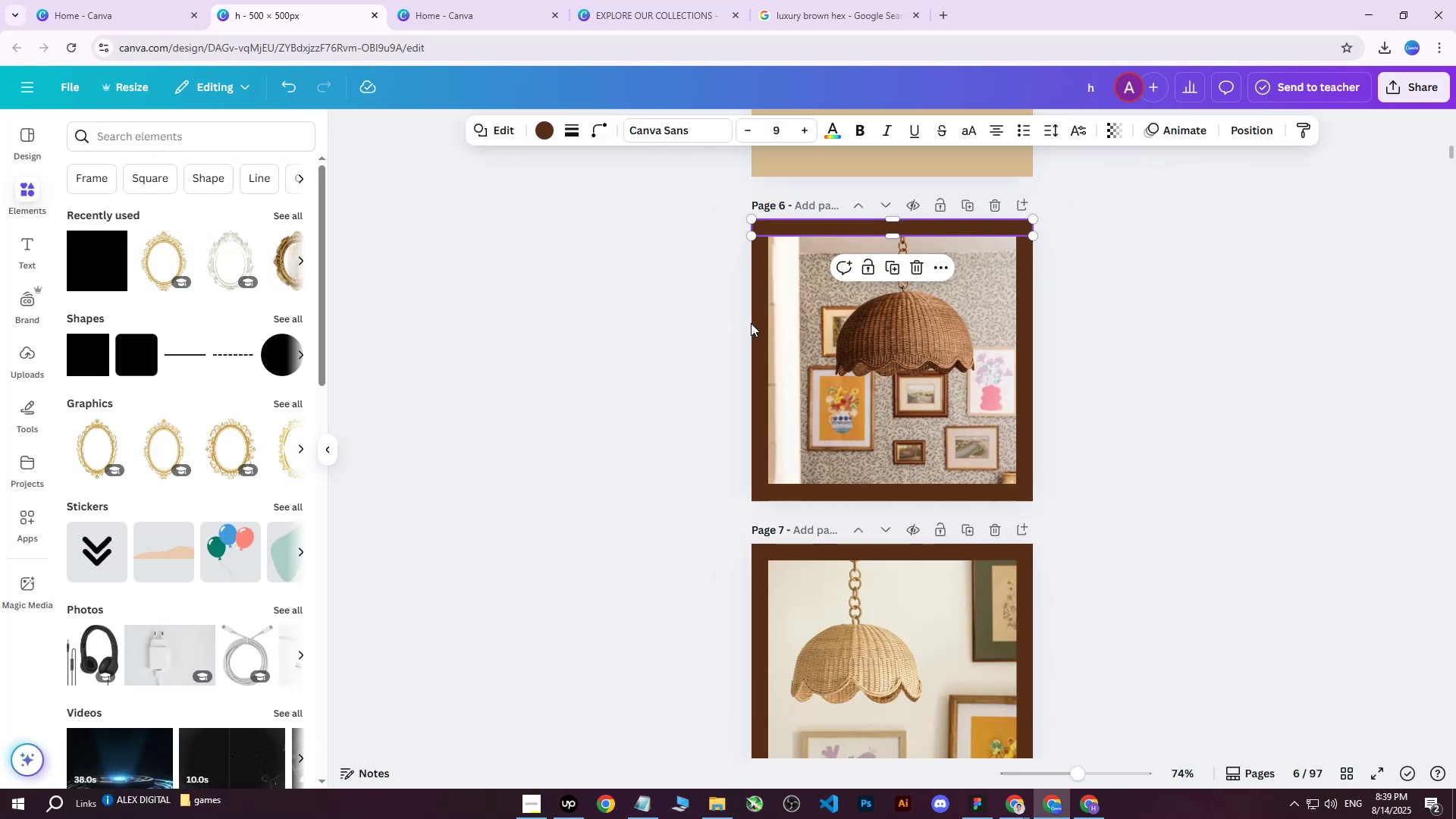 
left_click([759, 325])
 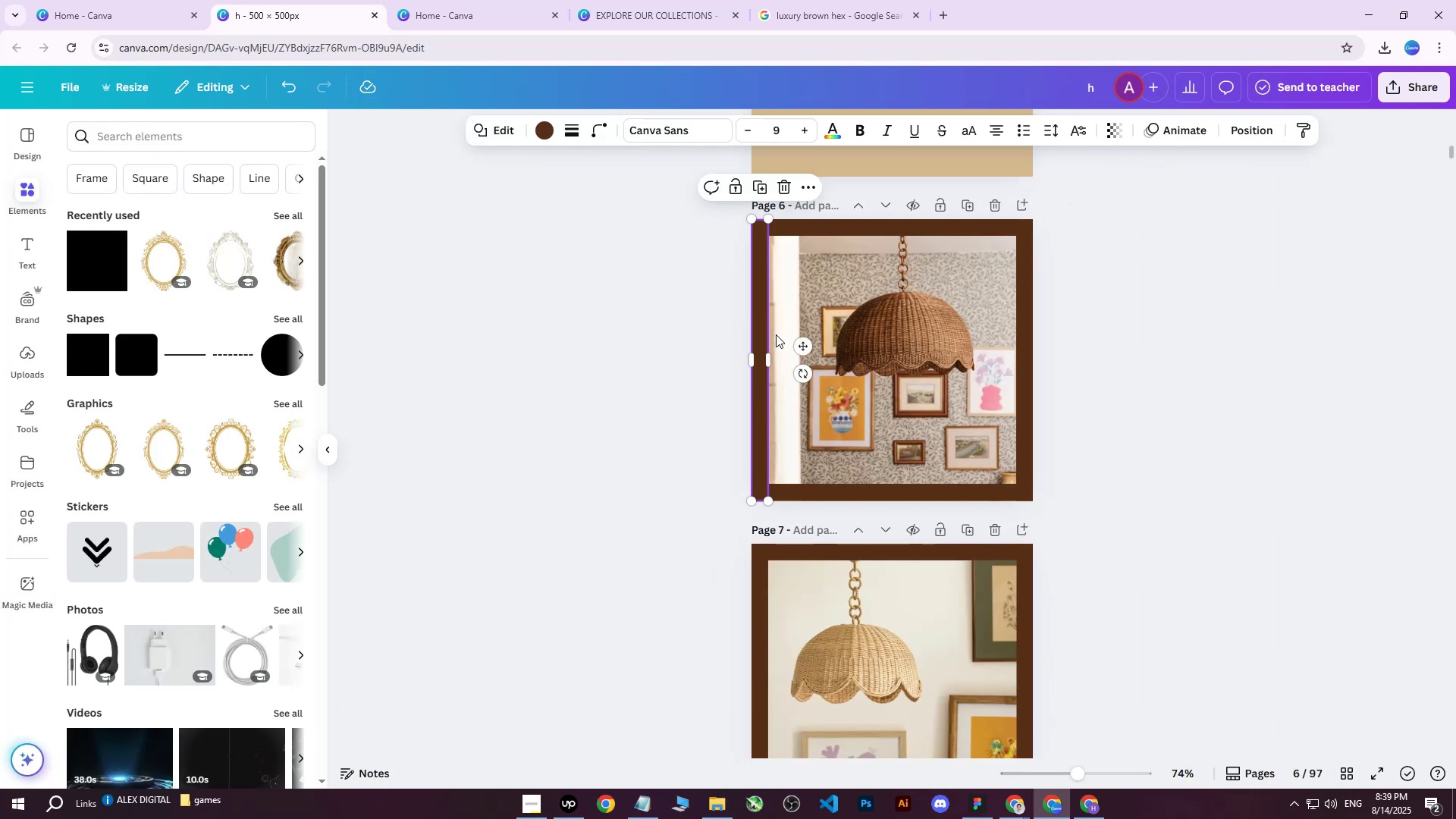 
hold_key(key=ShiftLeft, duration=1.53)
left_click([908, 492])
 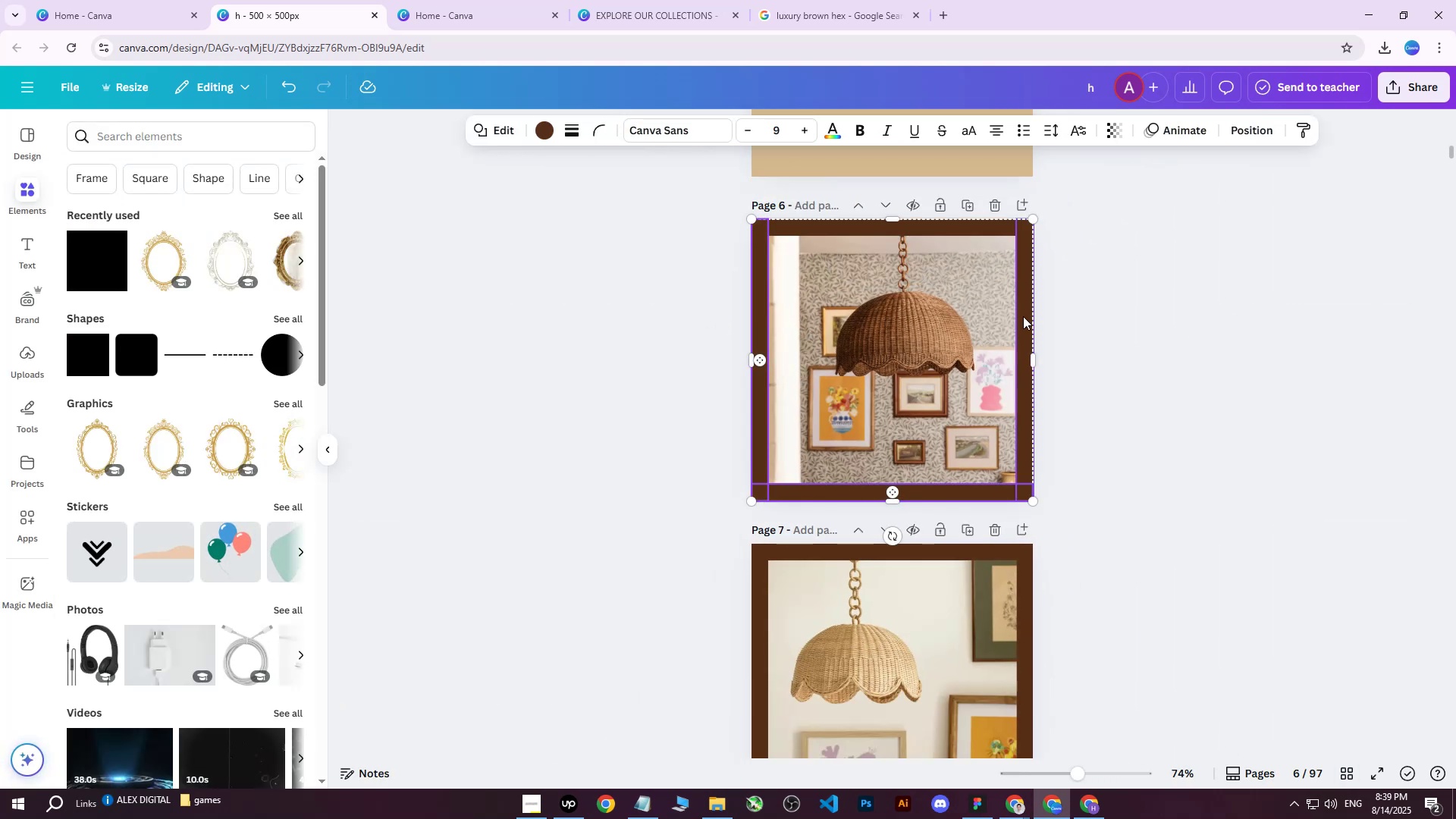 
left_click([1023, 316])
 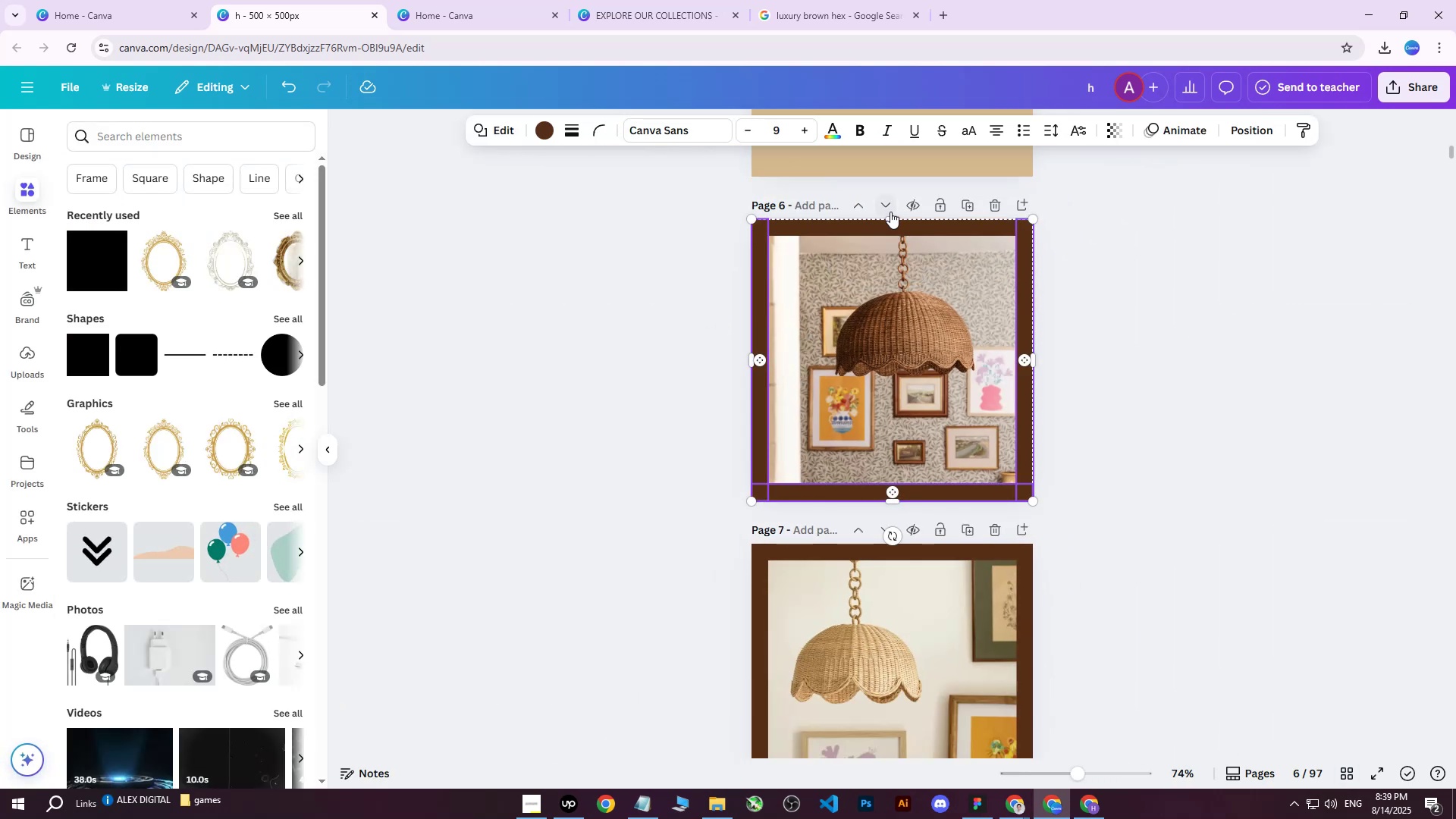 
hold_key(key=ShiftLeft, duration=0.79)
left_click([869, 229])
 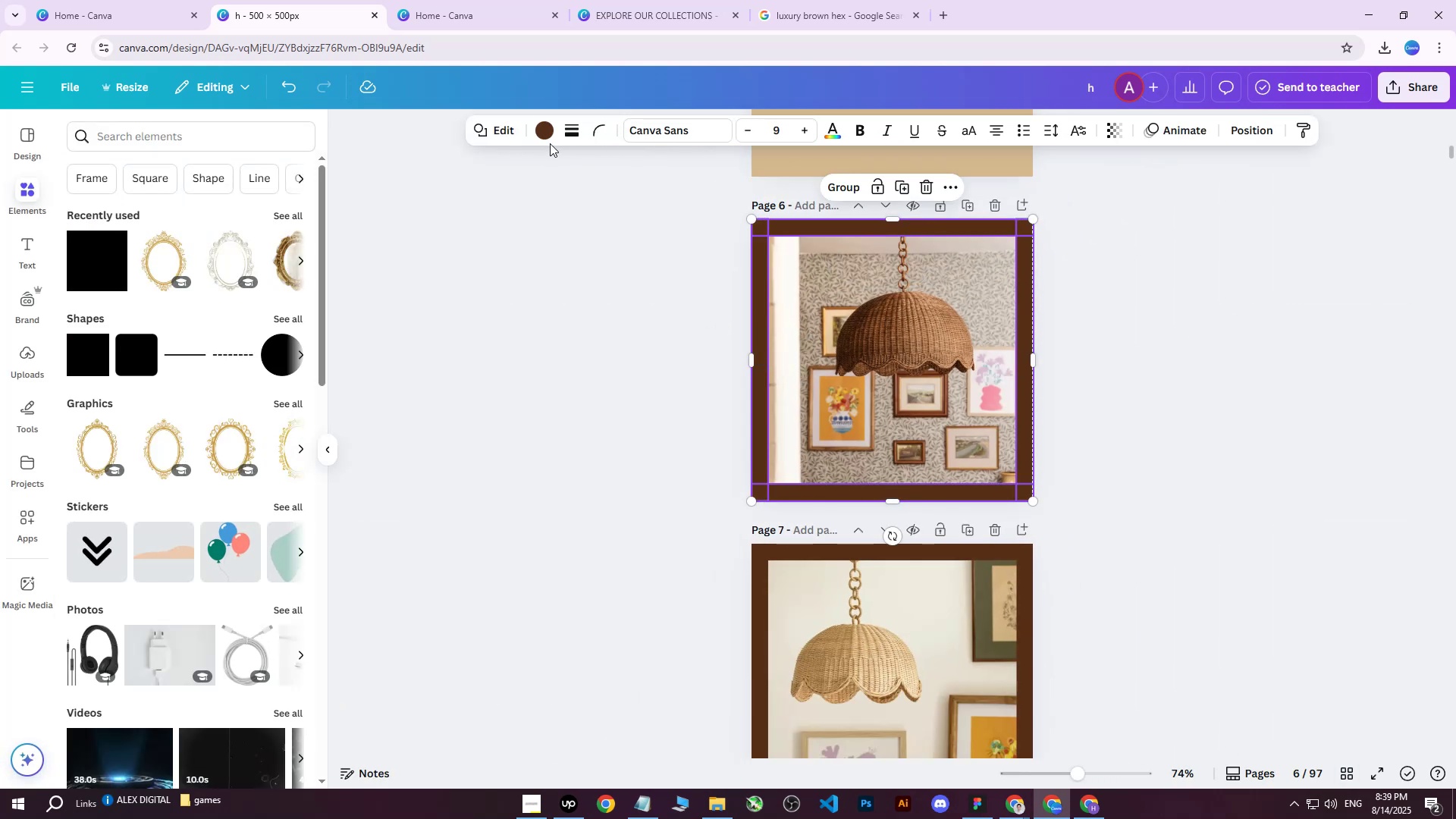 
left_click([541, 135])
 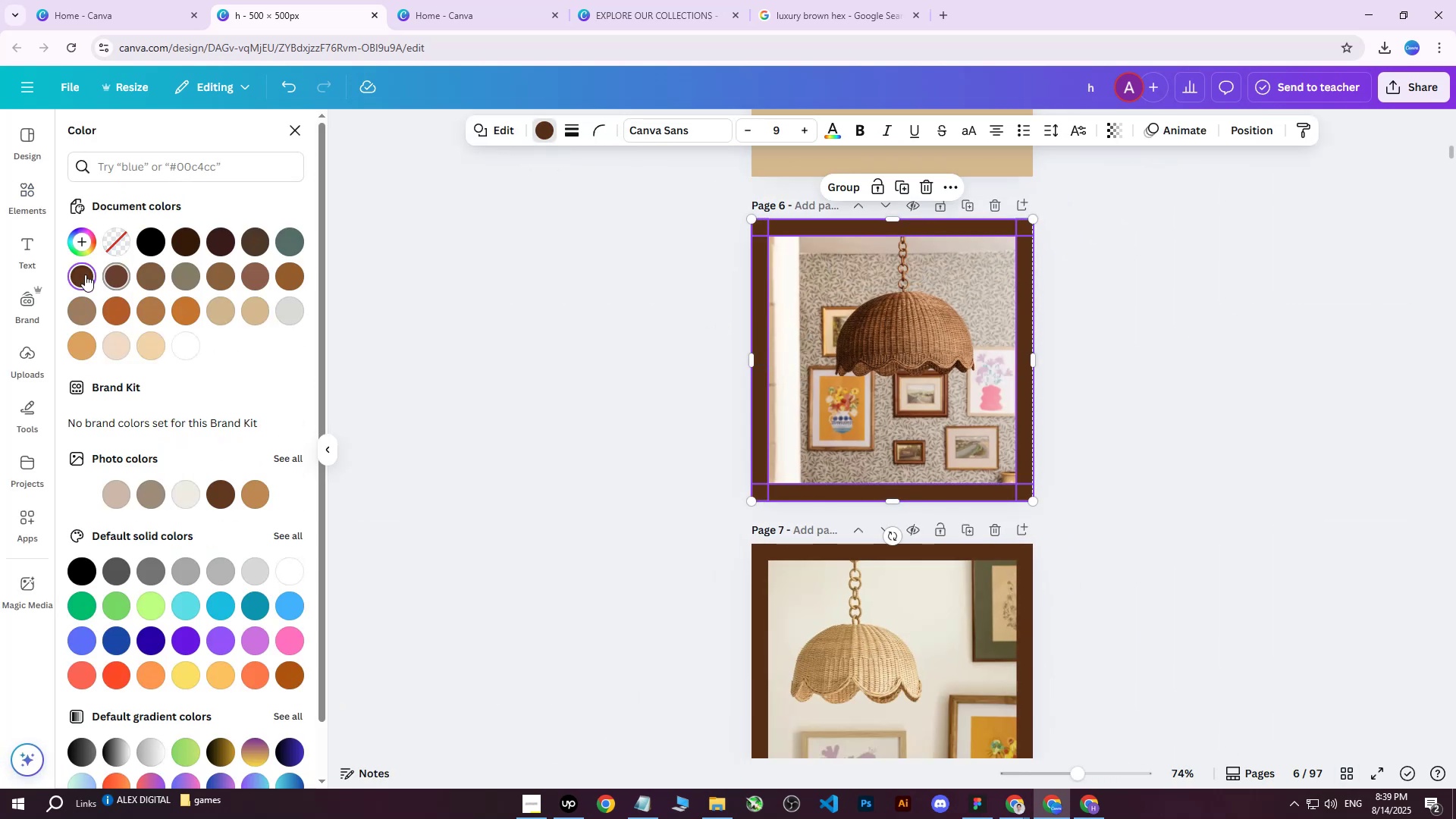 
double_click([83, 275])
 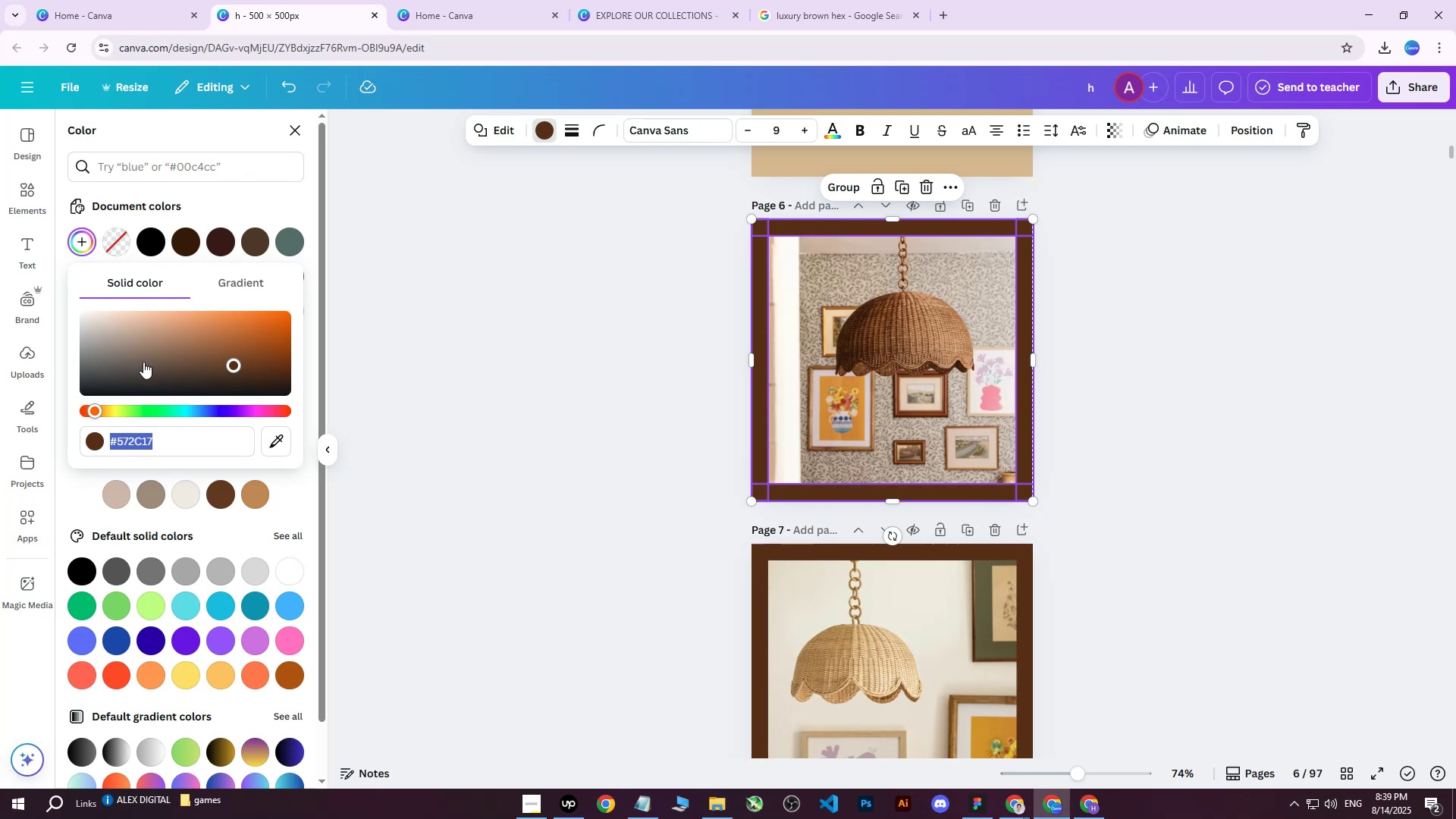 
key(Control+ControlLeft)
 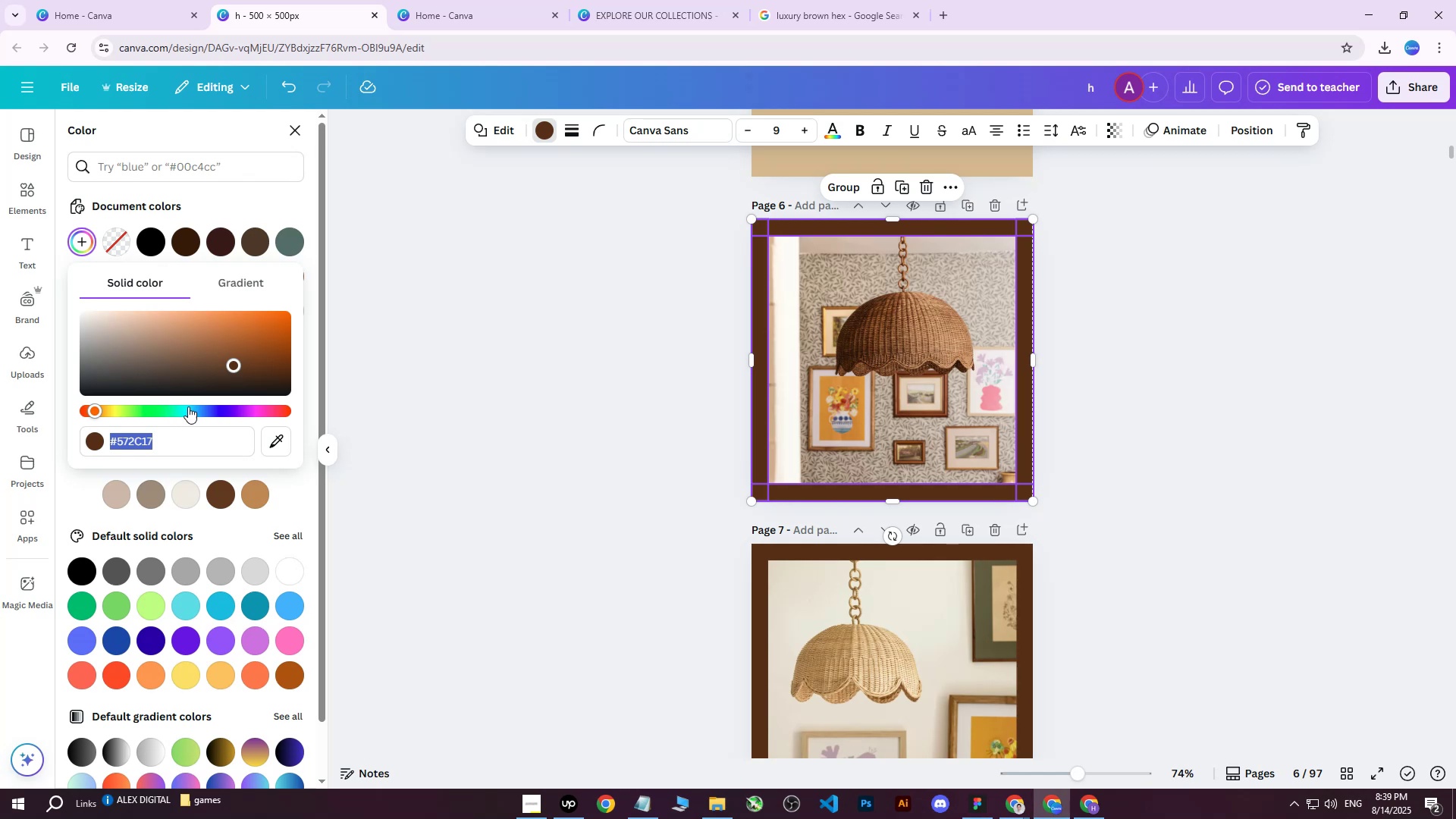 
key(Control+V)
 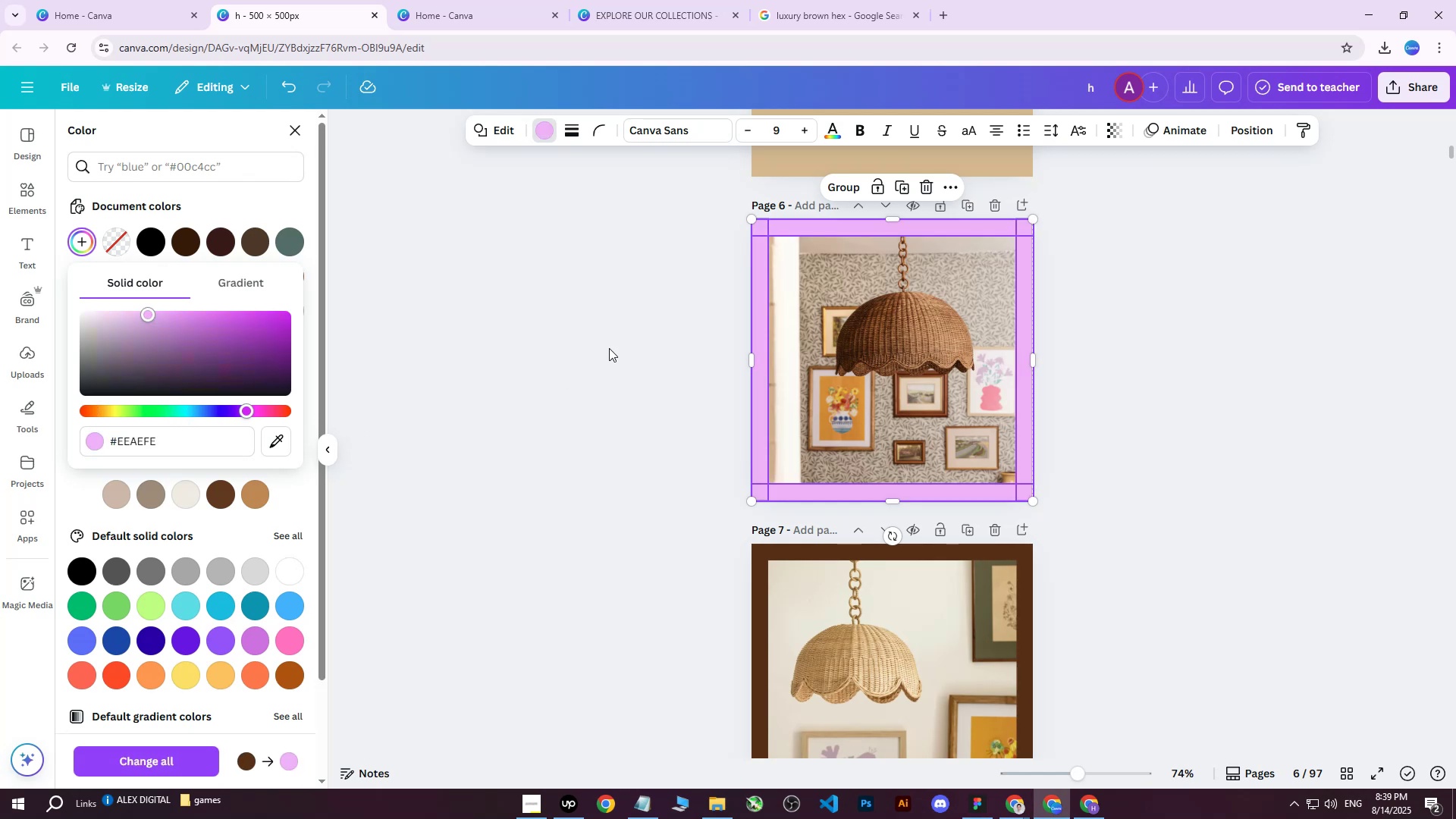 
key(Control+Shift+ShiftLeft)
 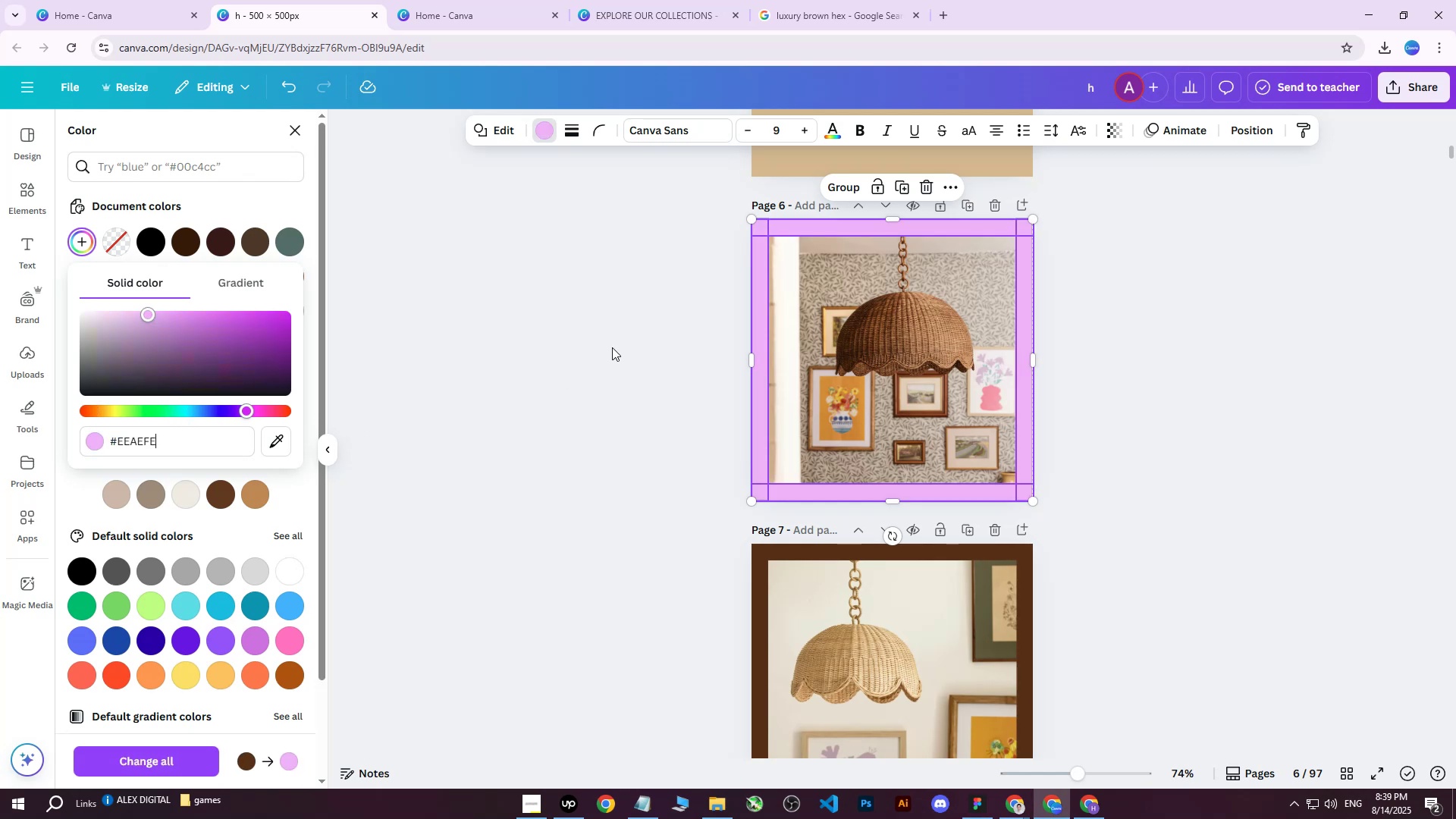 
key(Control+Z)
 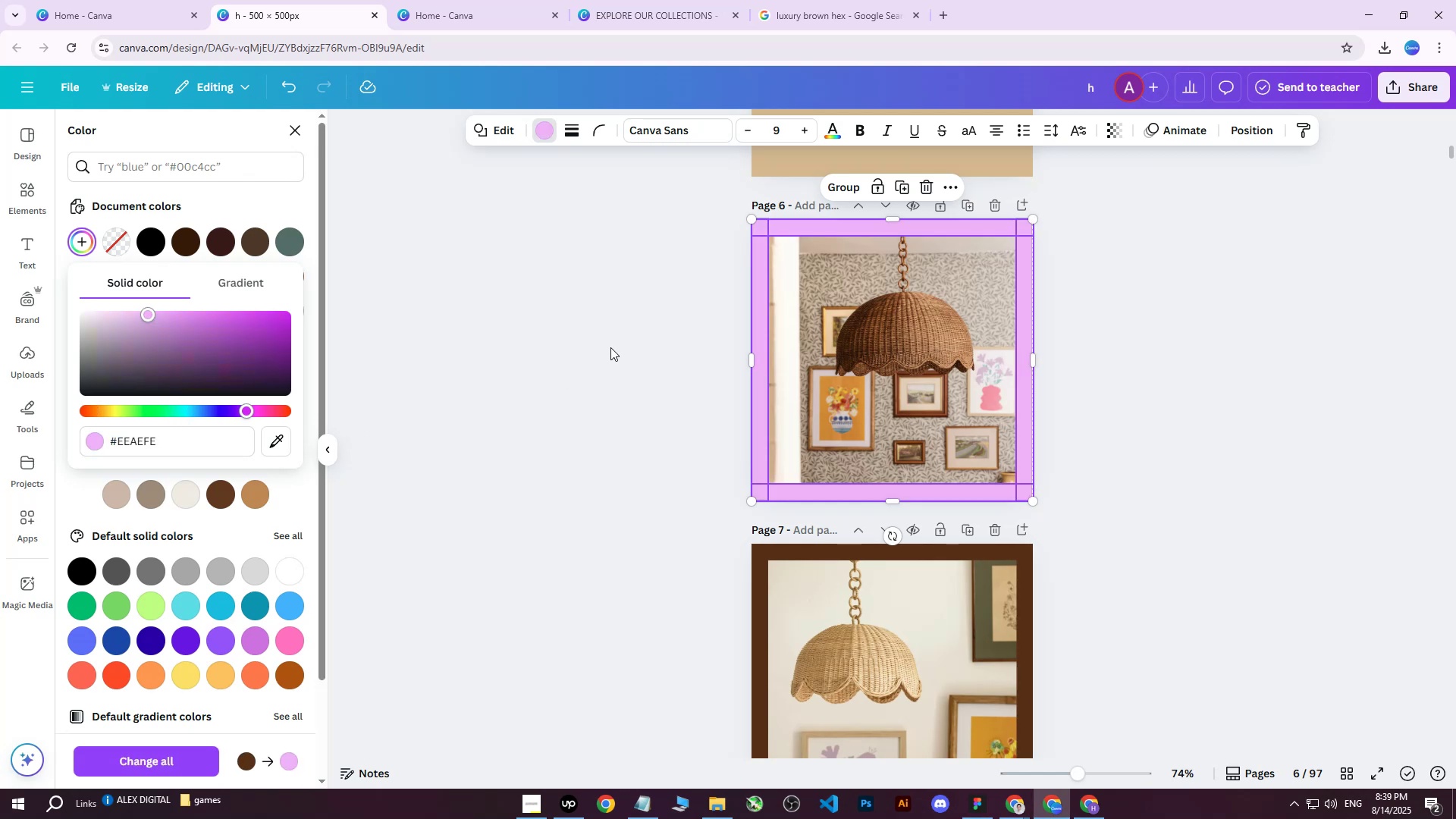 
left_click([610, 347])
 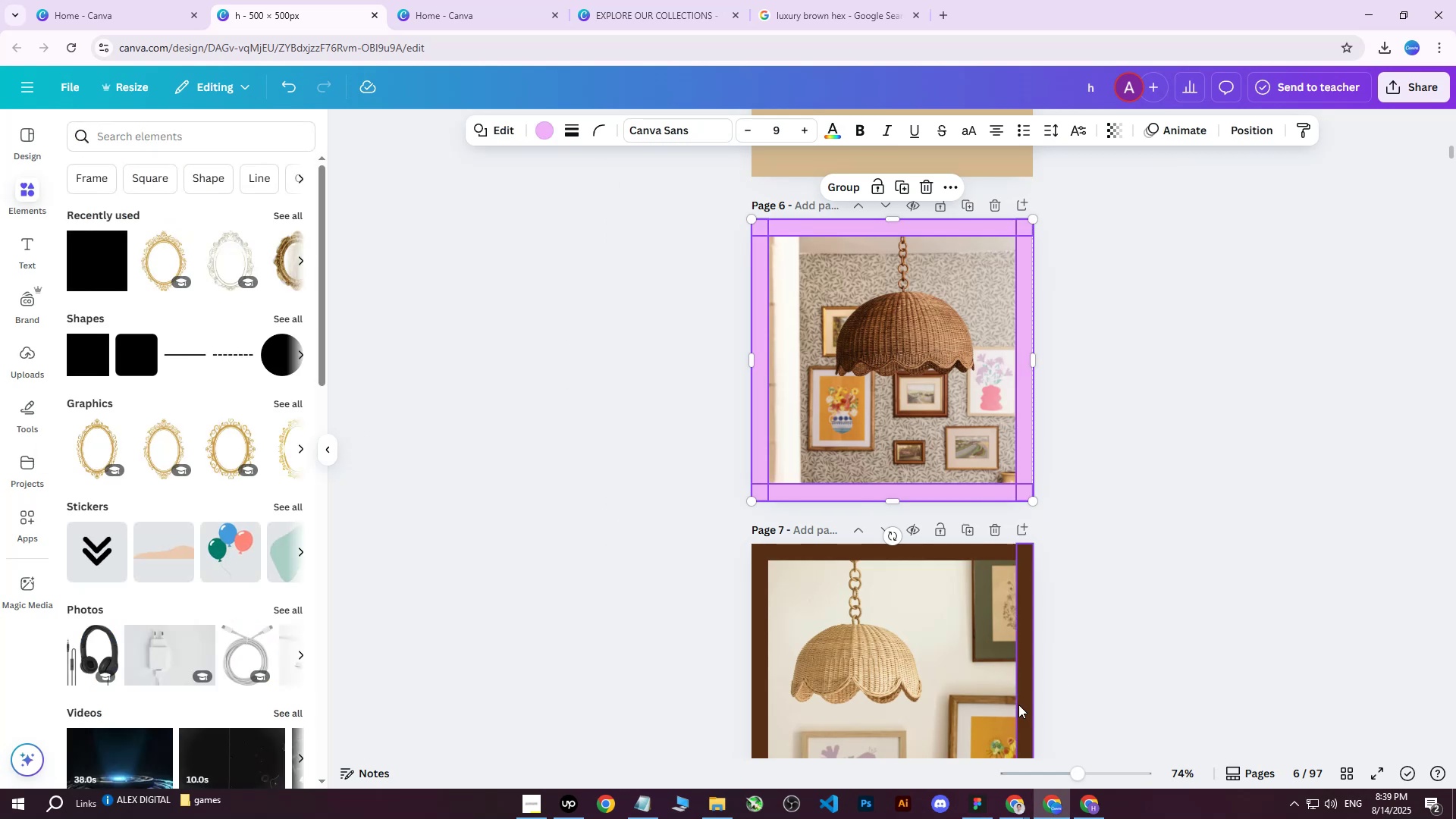 
left_click([695, 0])
 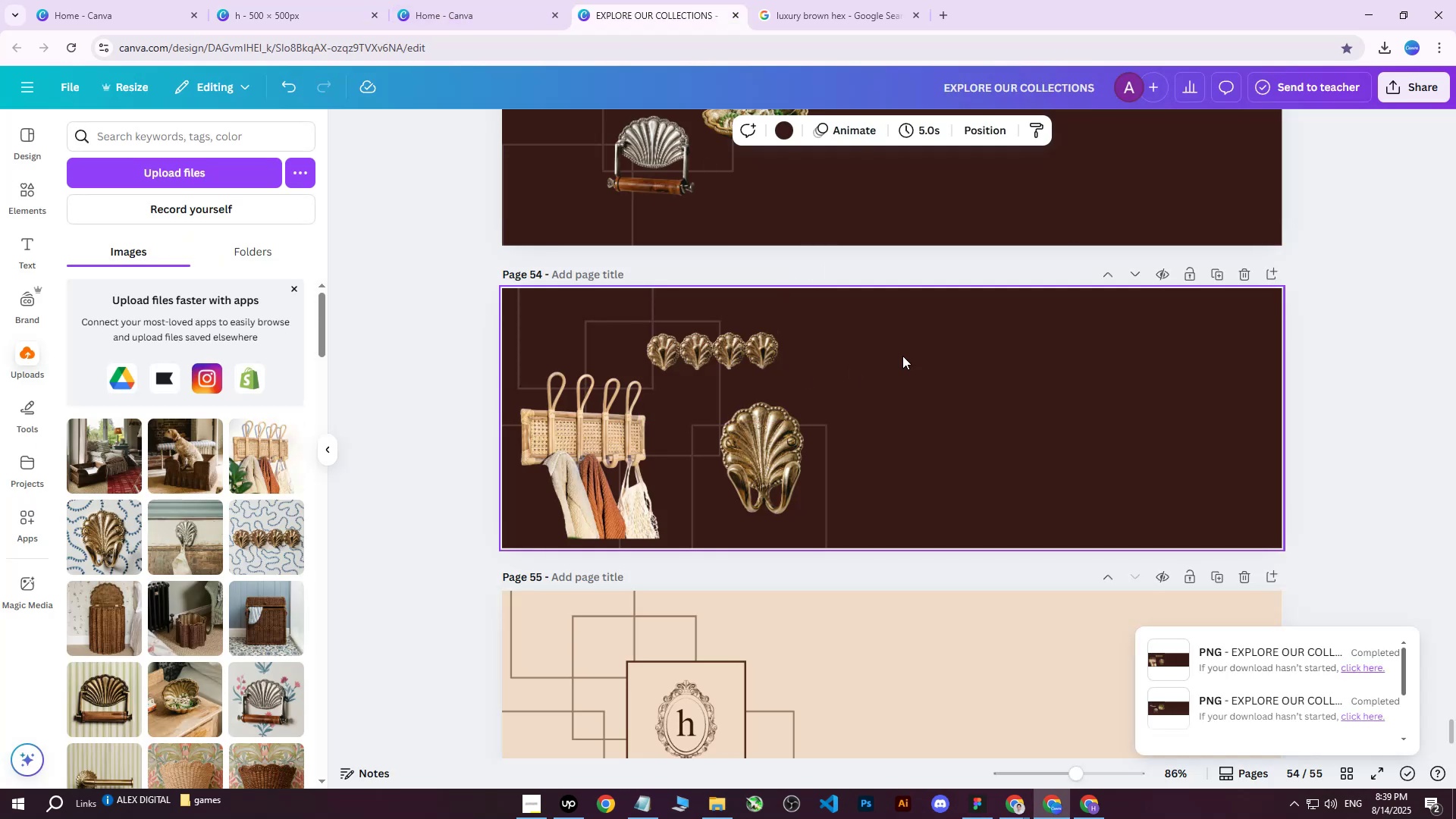 
left_click([966, 342])
 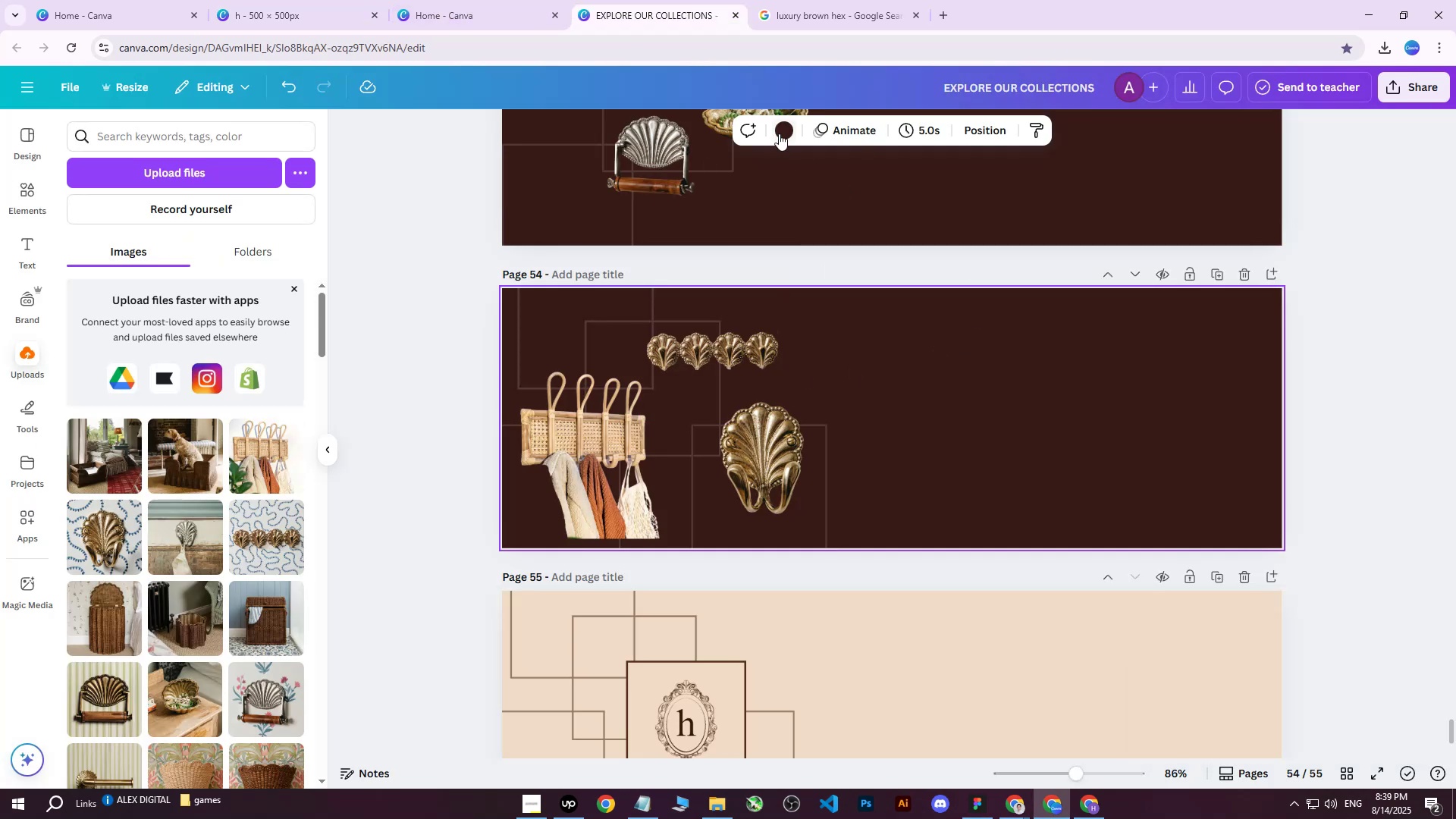 
left_click([781, 130])
 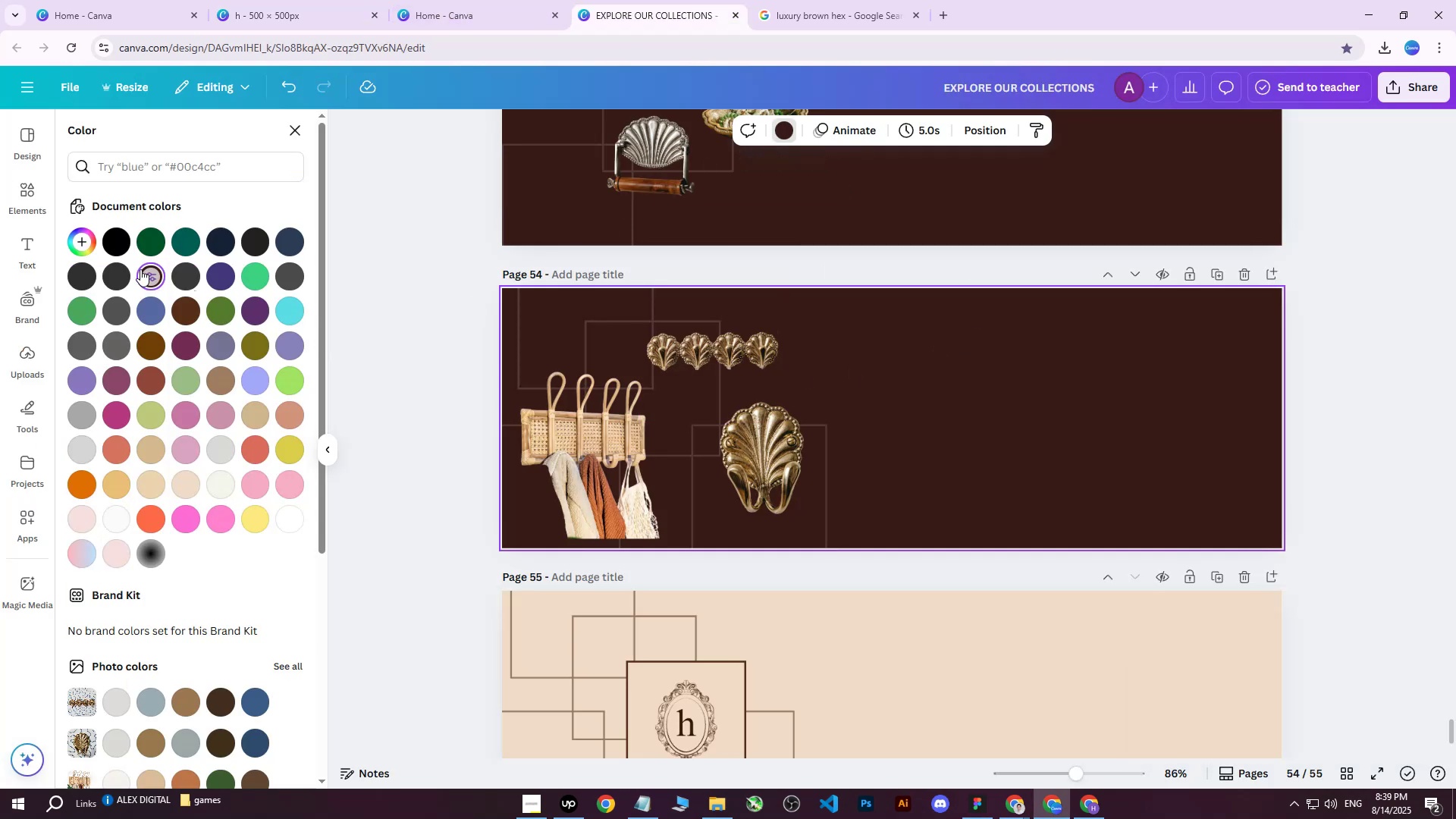 
double_click([140, 269])
 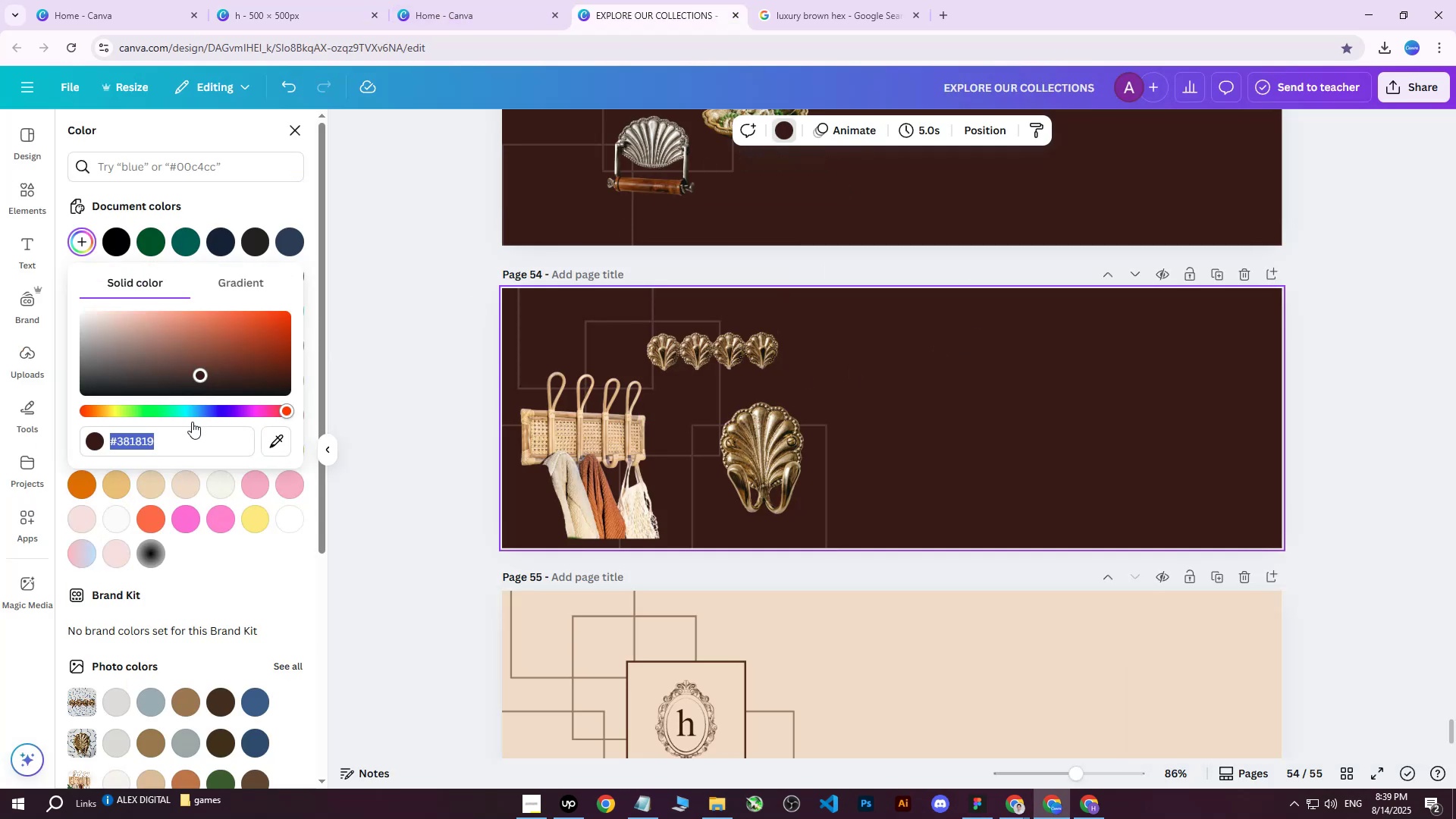 
left_click([181, 437])
 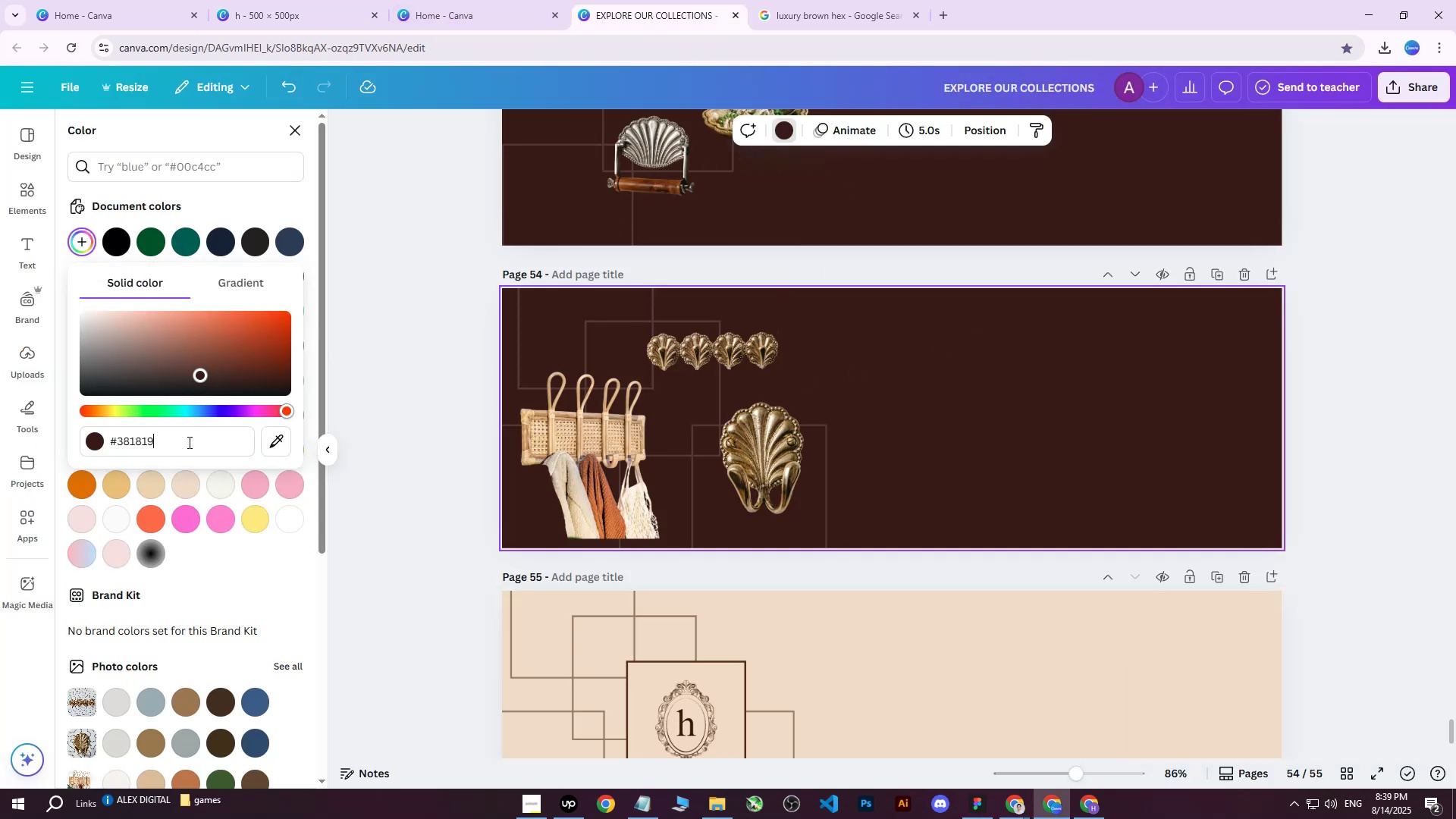 
left_click_drag(start_coordinate=[193, 443], to_coordinate=[112, 445])
 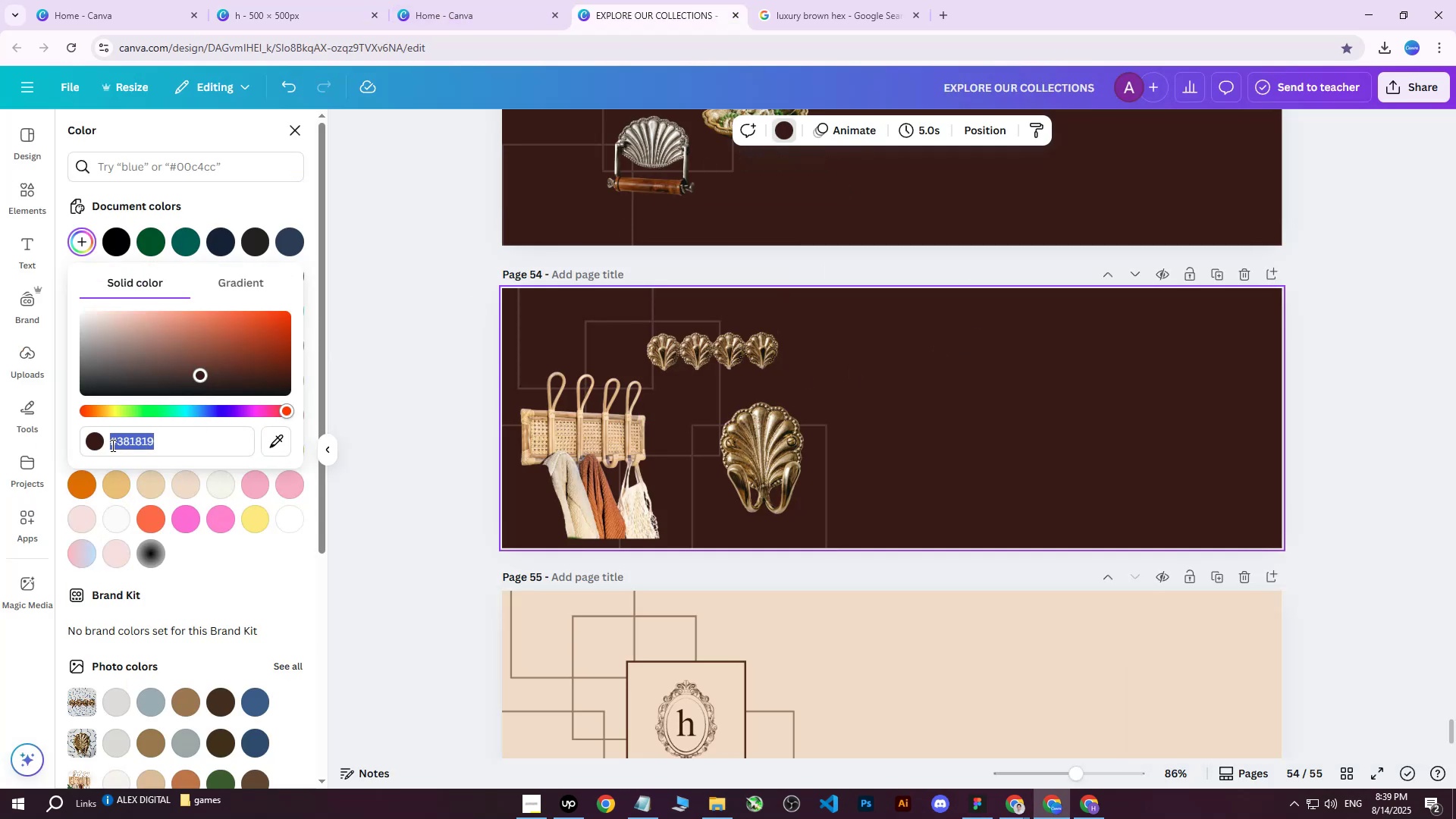 
key(Control+C)
 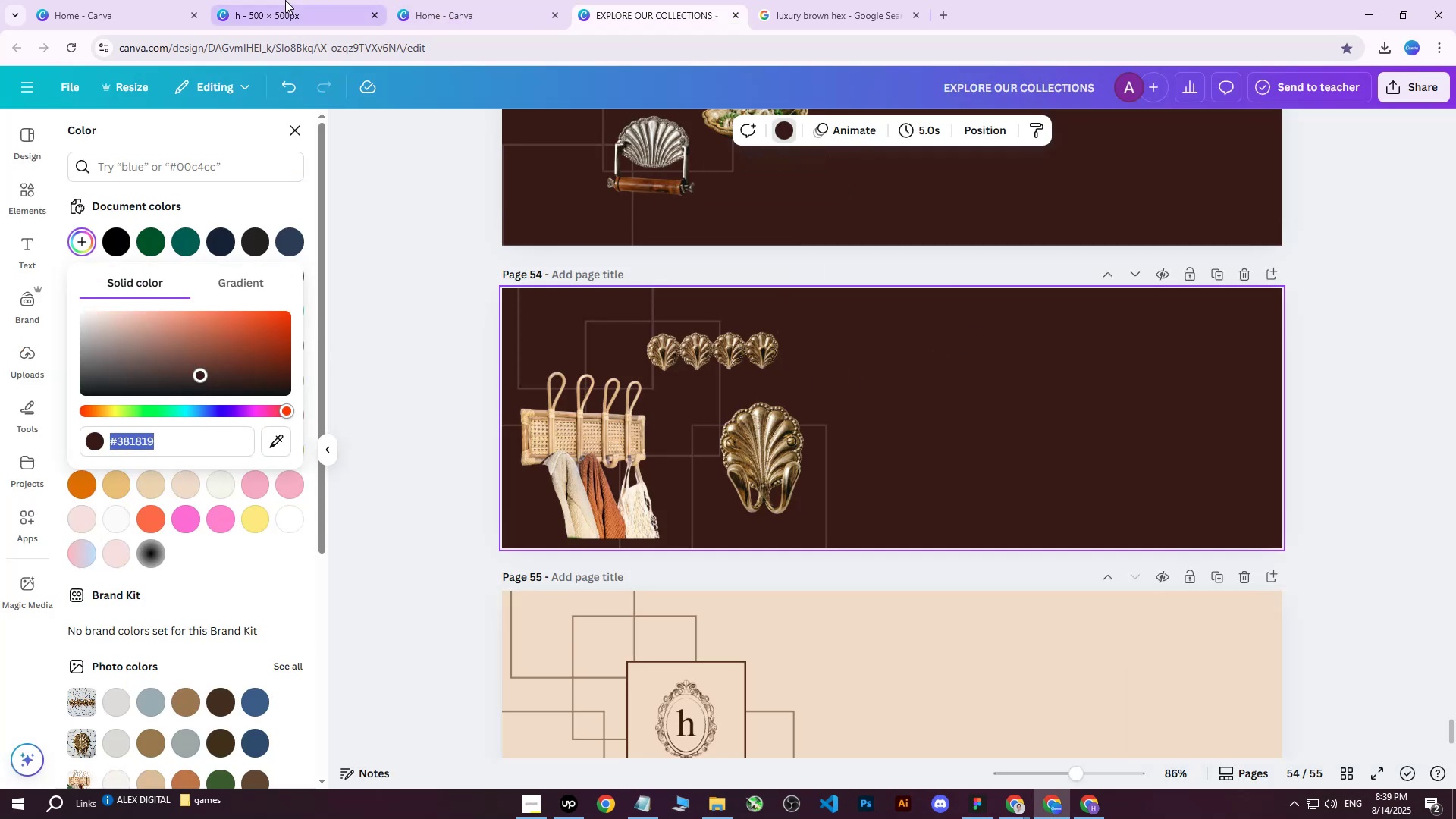 
left_click([283, 0])
 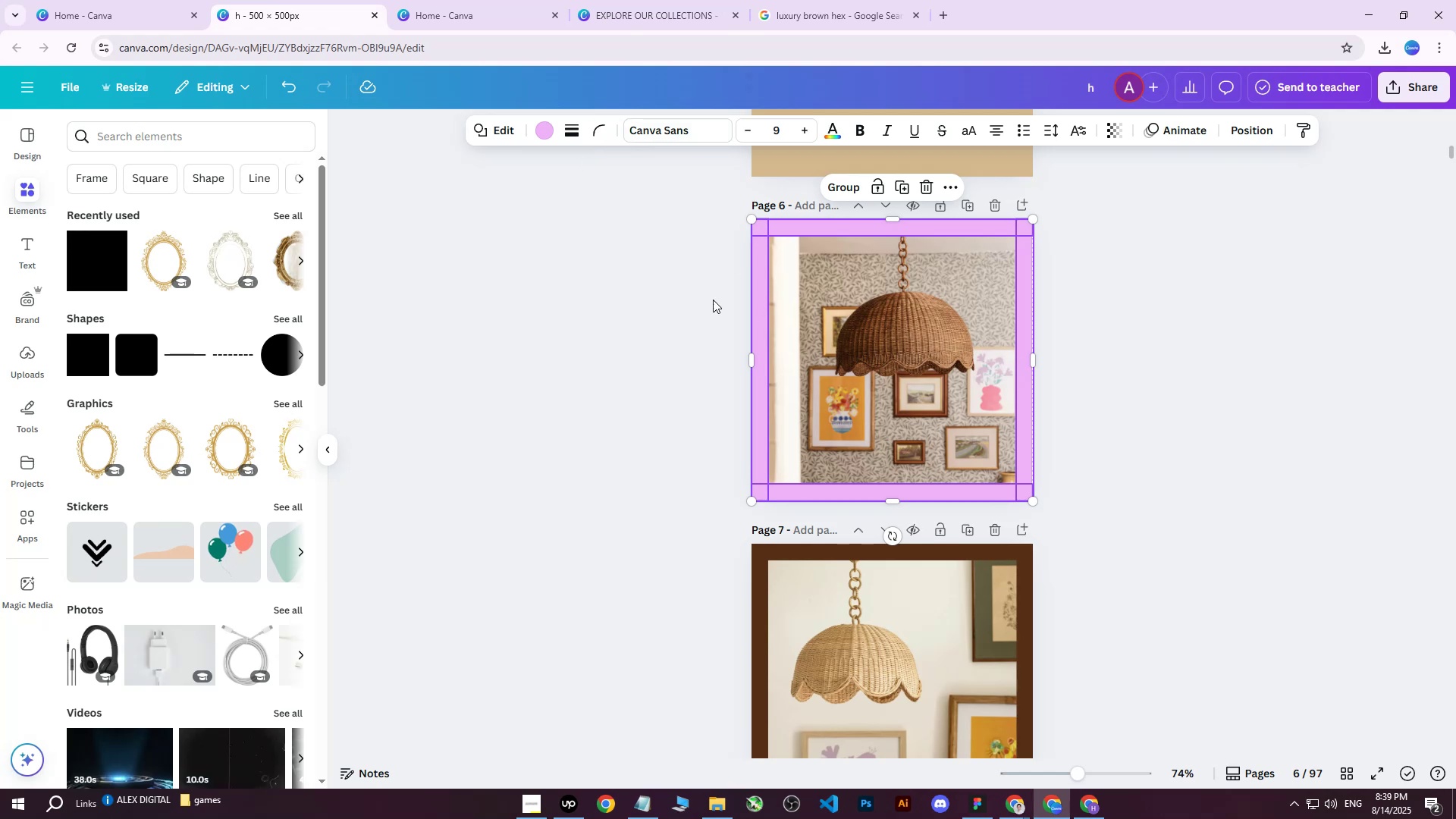 
double_click([759, 300])
 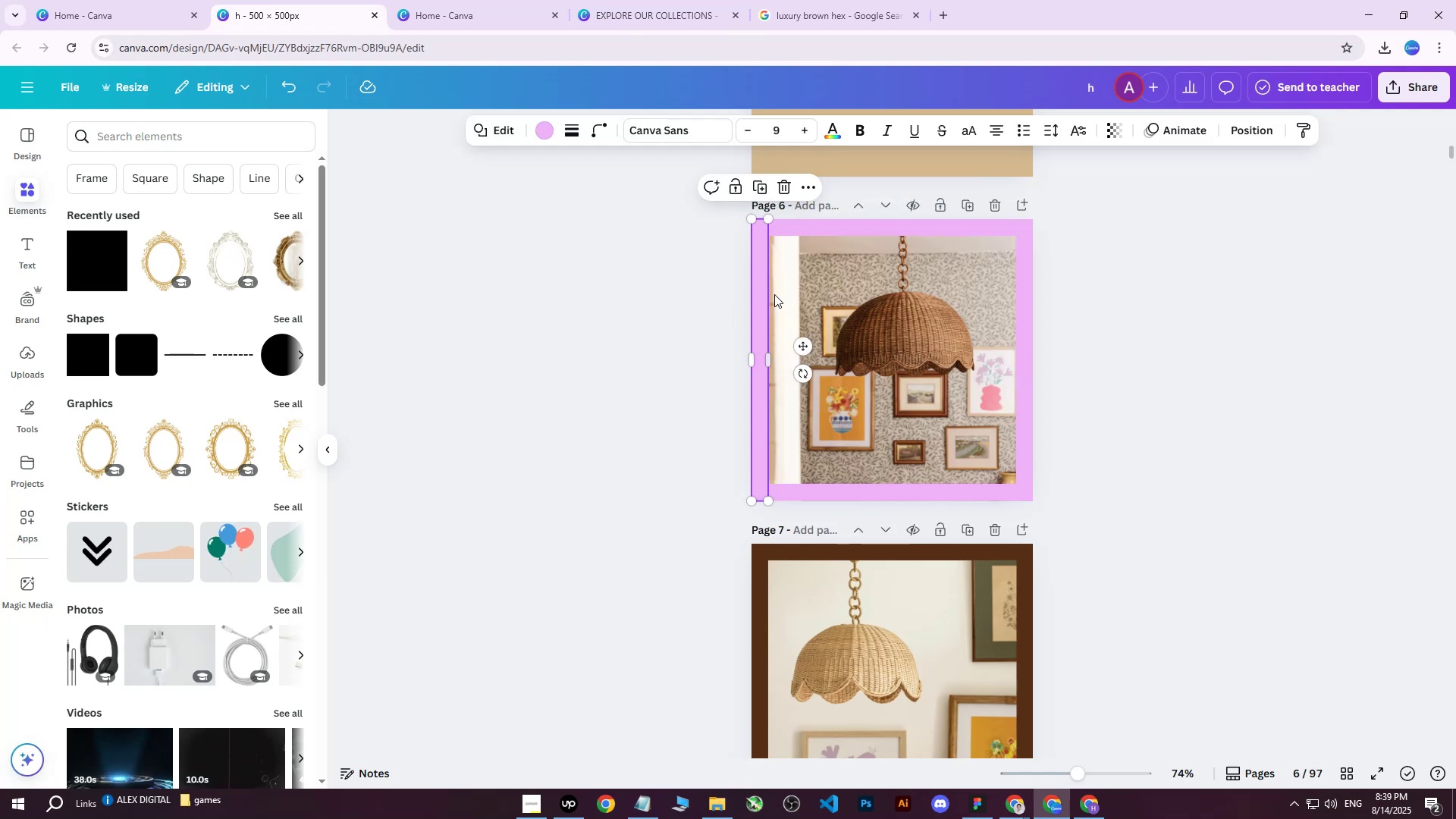 
hold_key(key=ShiftLeft, duration=1.53)
triple_click([816, 228])
 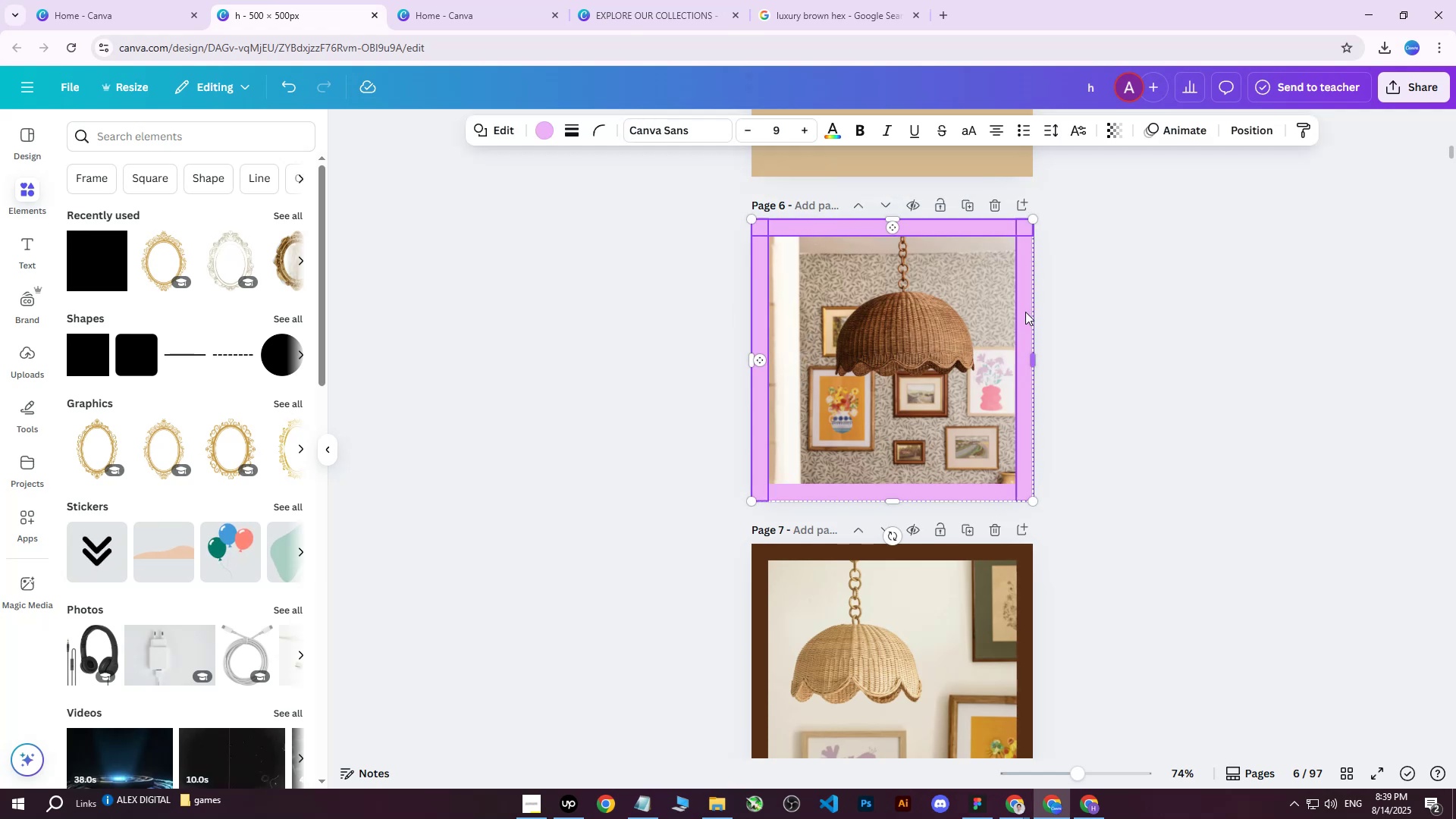 
left_click([1025, 311])
 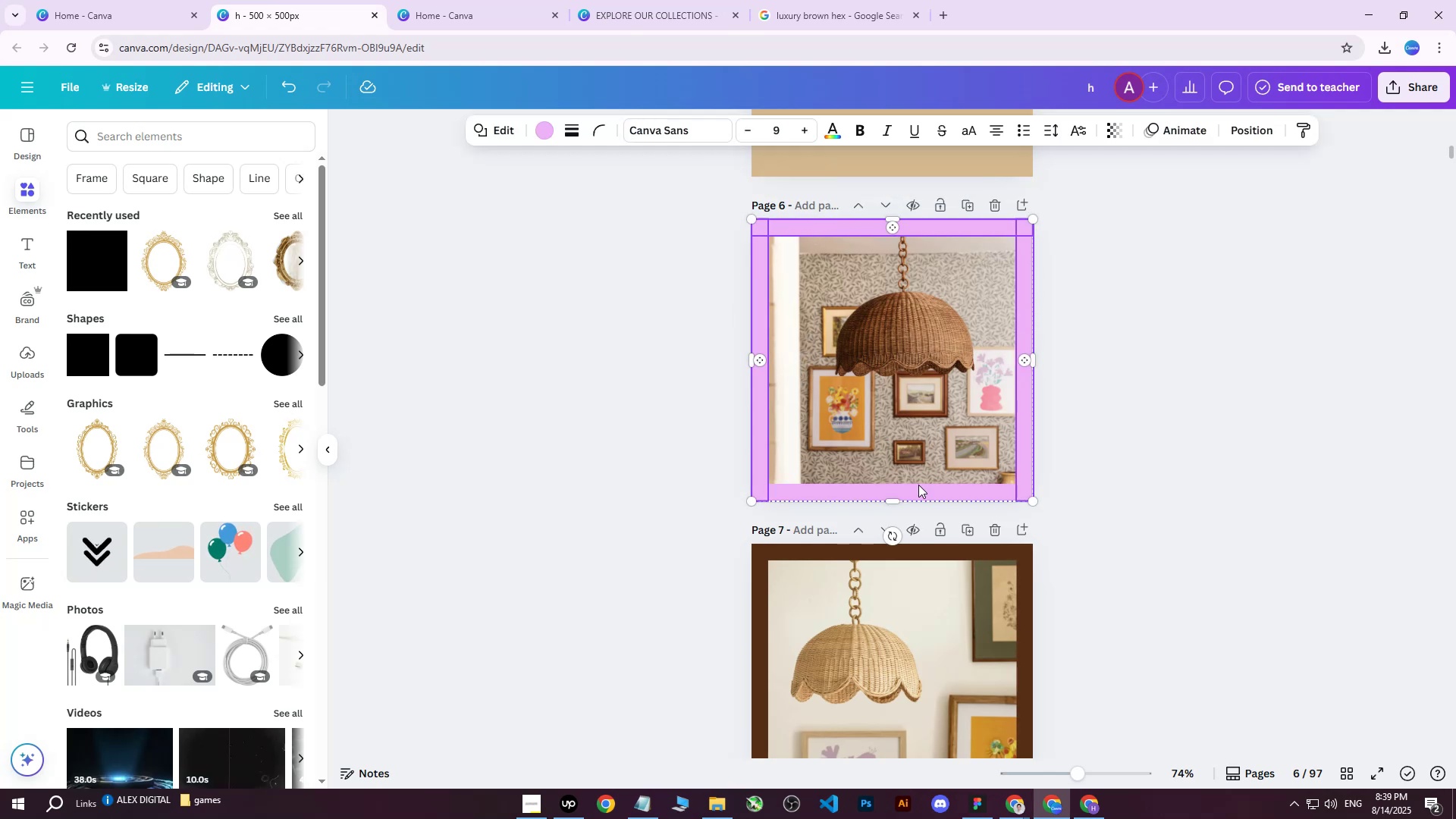 
hold_key(key=ShiftLeft, duration=0.75)
left_click([910, 491])
 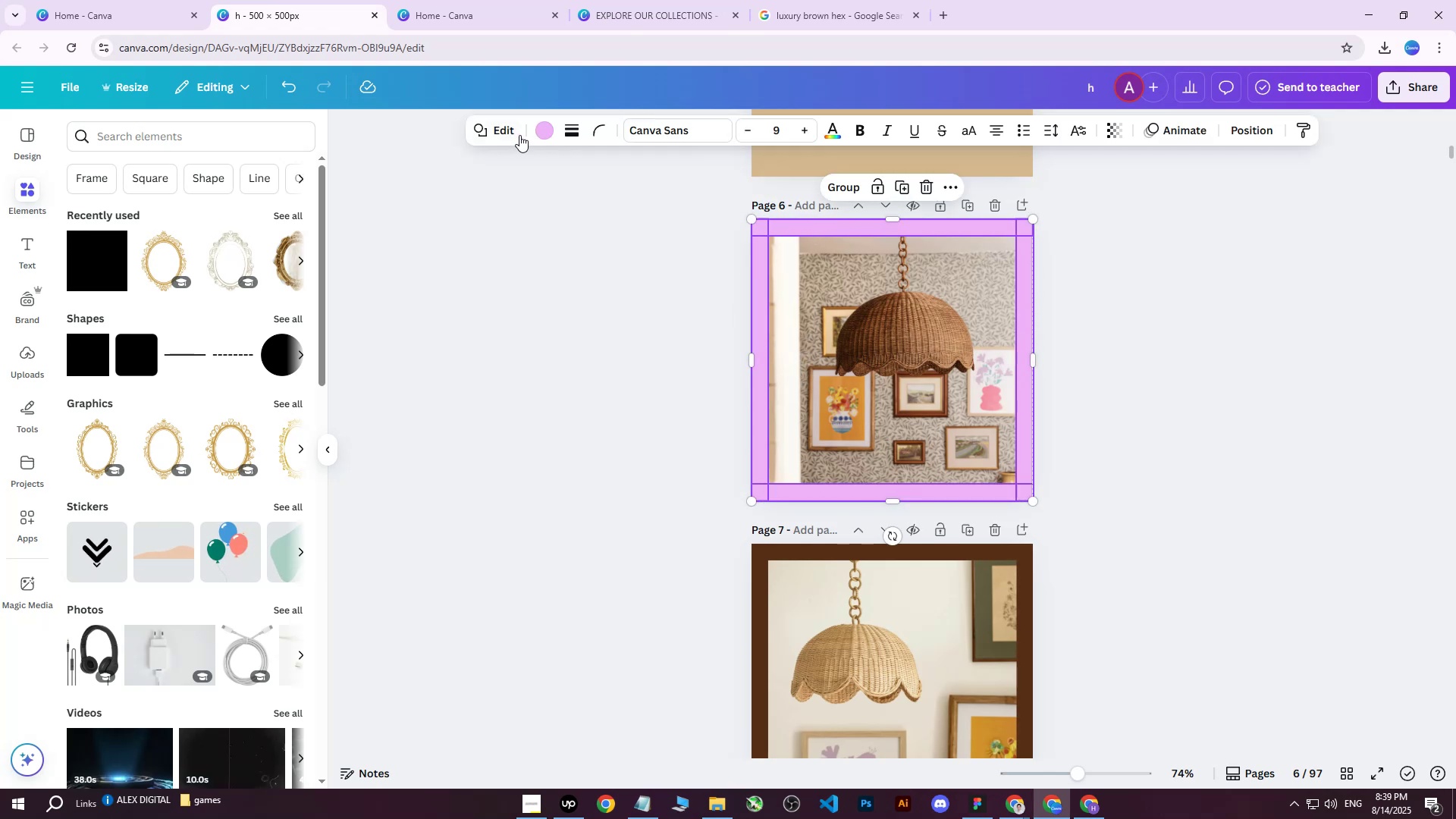 
left_click([535, 133])
 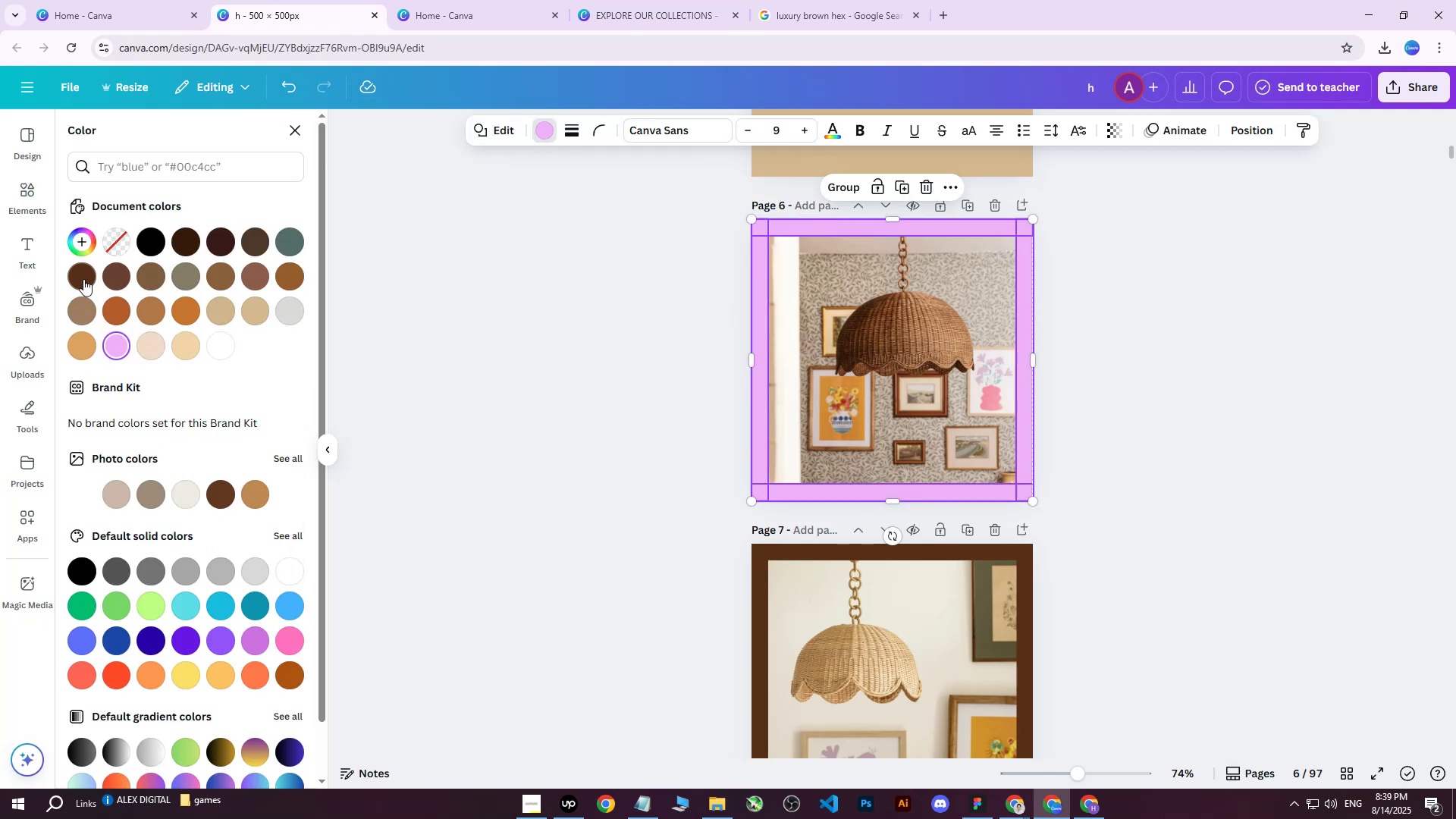 
double_click([83, 275])
 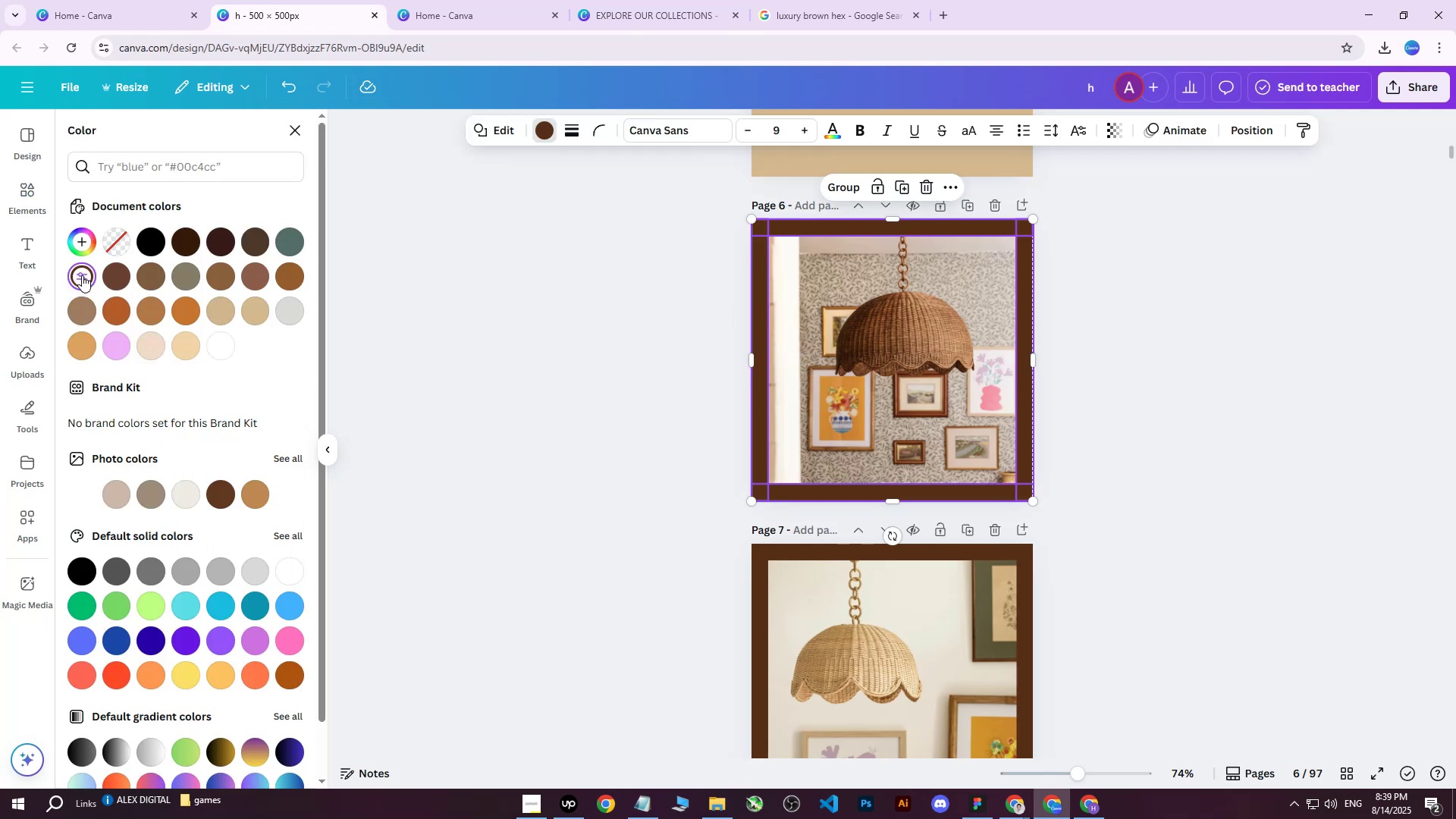 
triple_click([82, 275])
 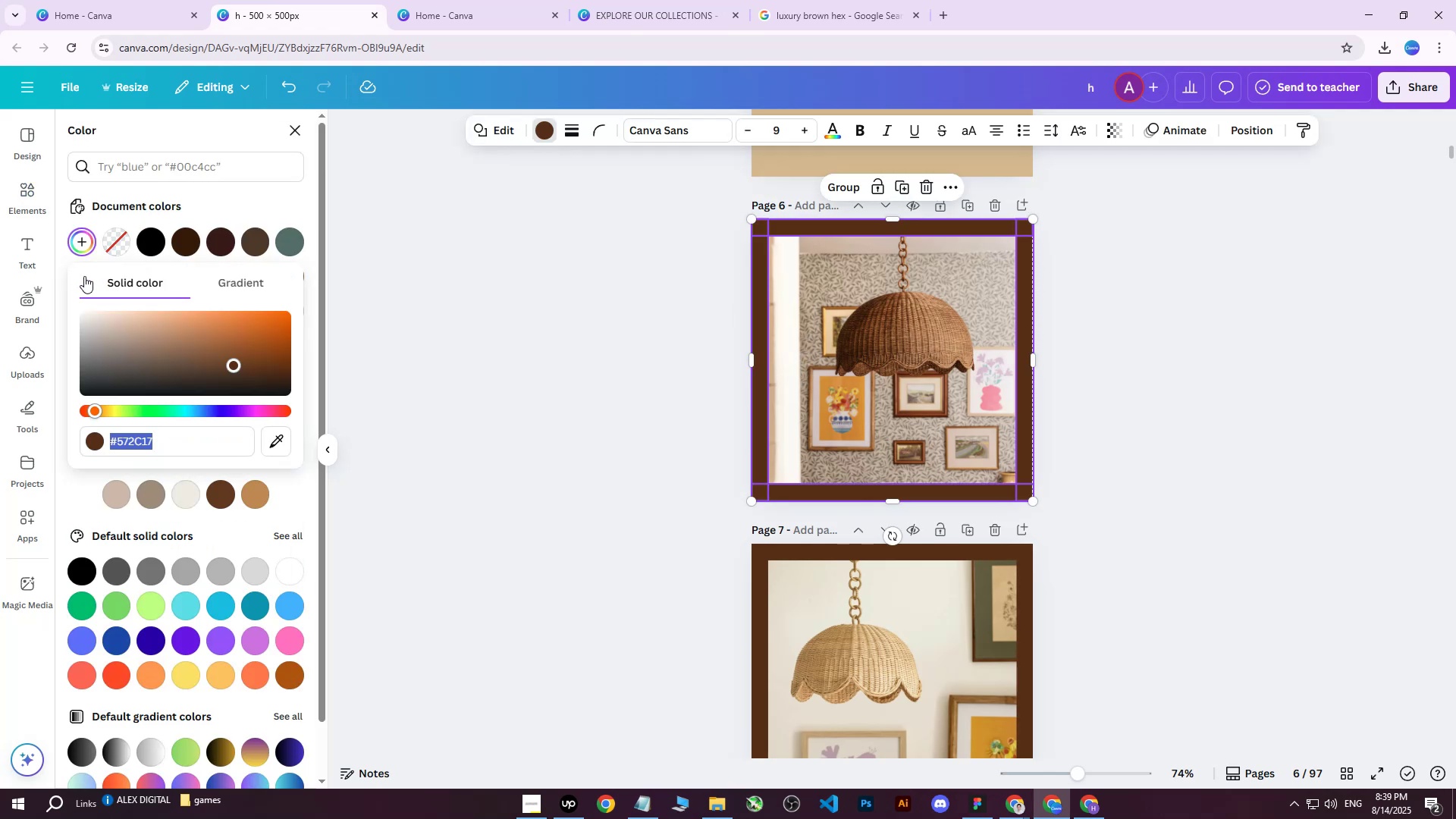 
key(Control+V)
 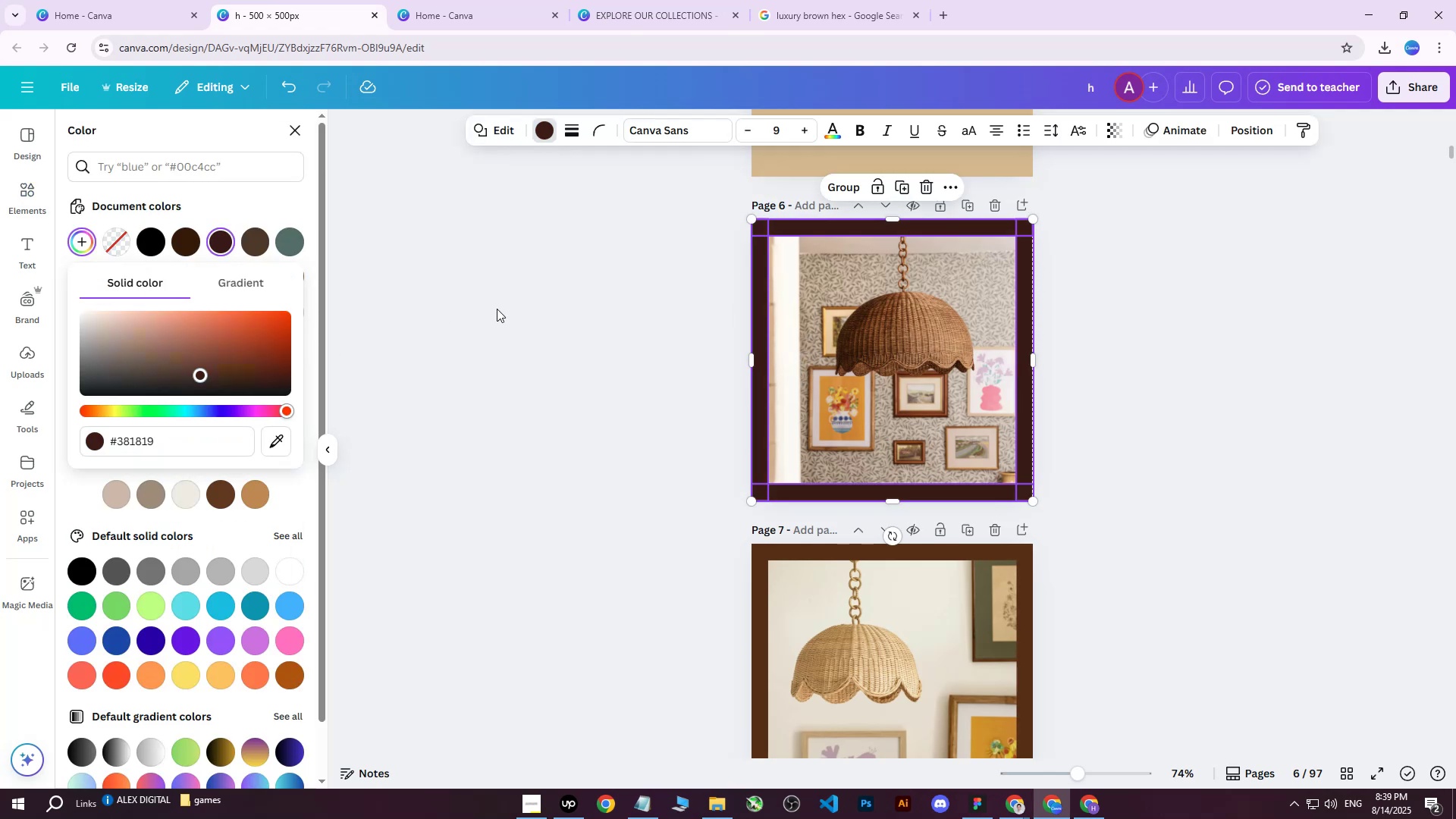 
left_click([497, 309])
 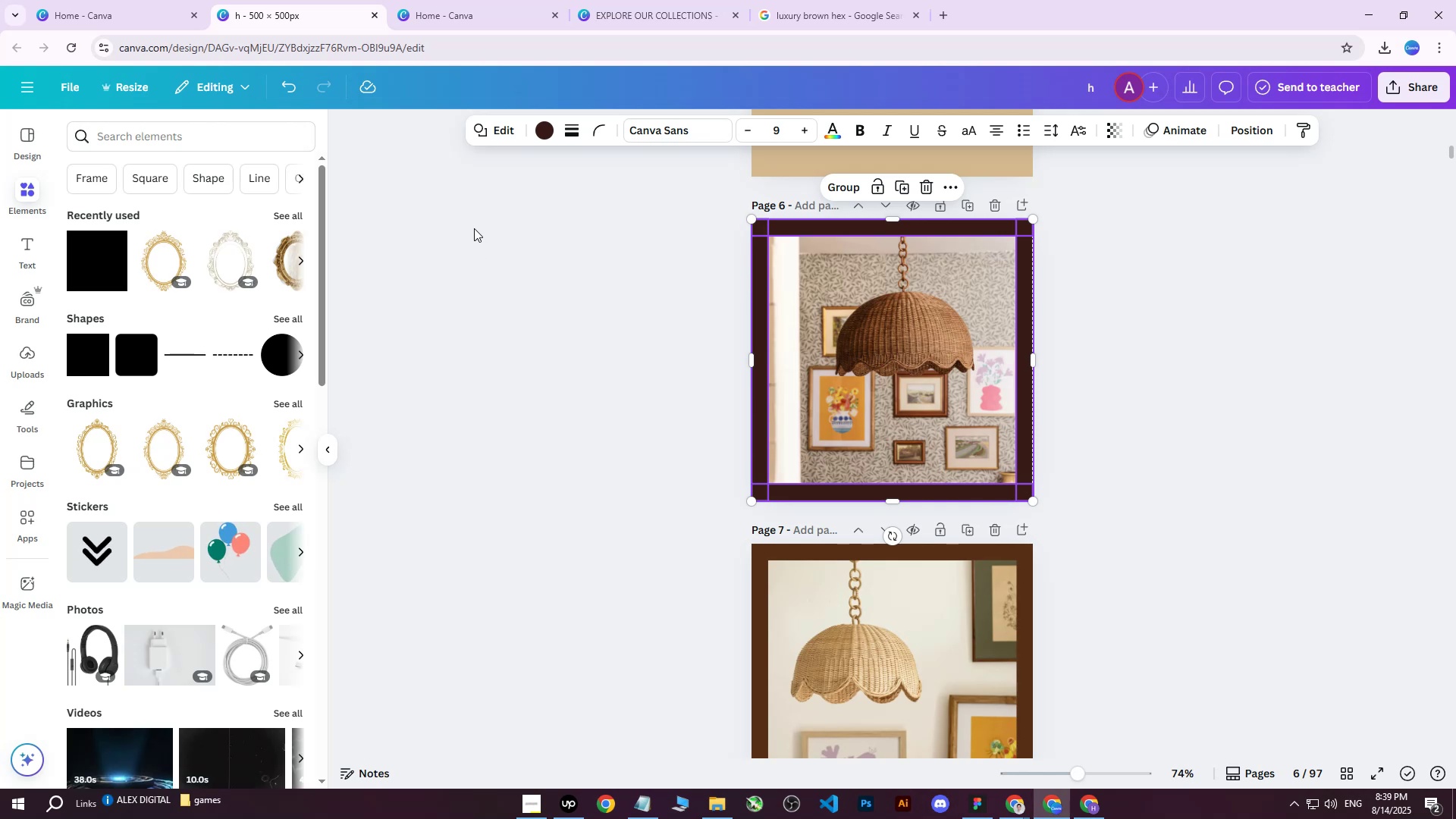 
wait(7.89)
 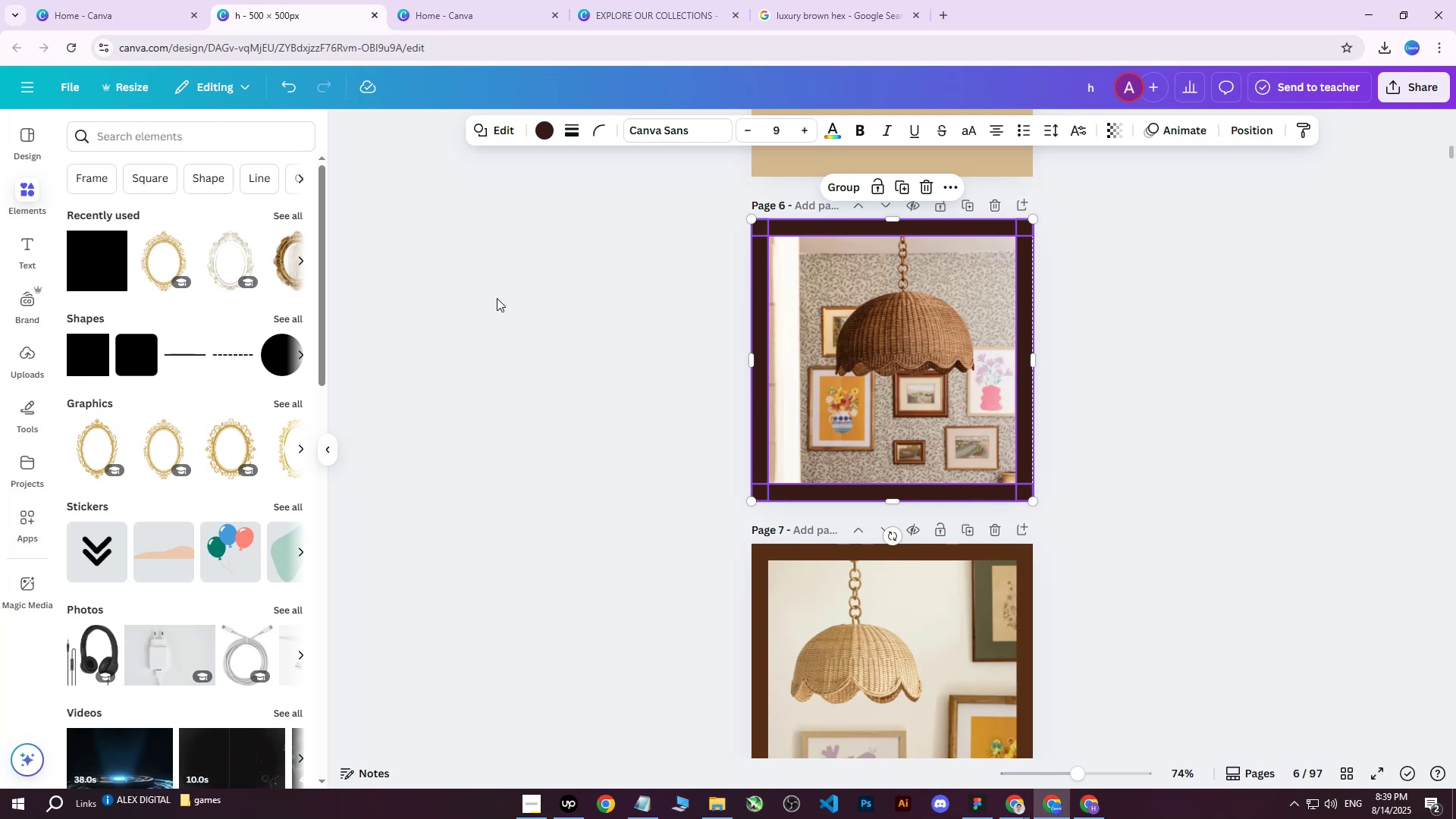 
double_click([1088, 289])
 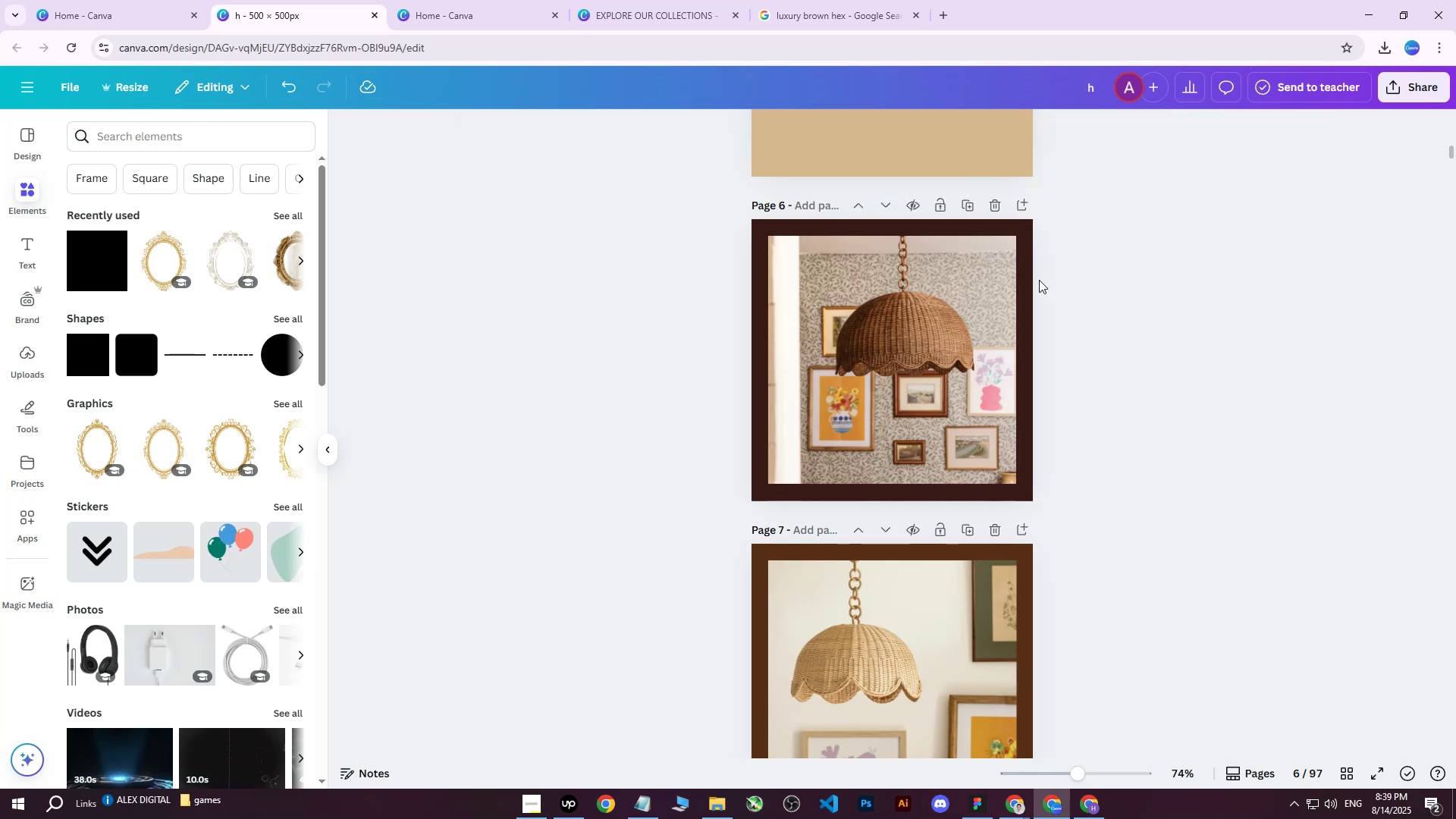 
scroll: coordinate [1089, 285], scroll_direction: down, amount: 3.0
 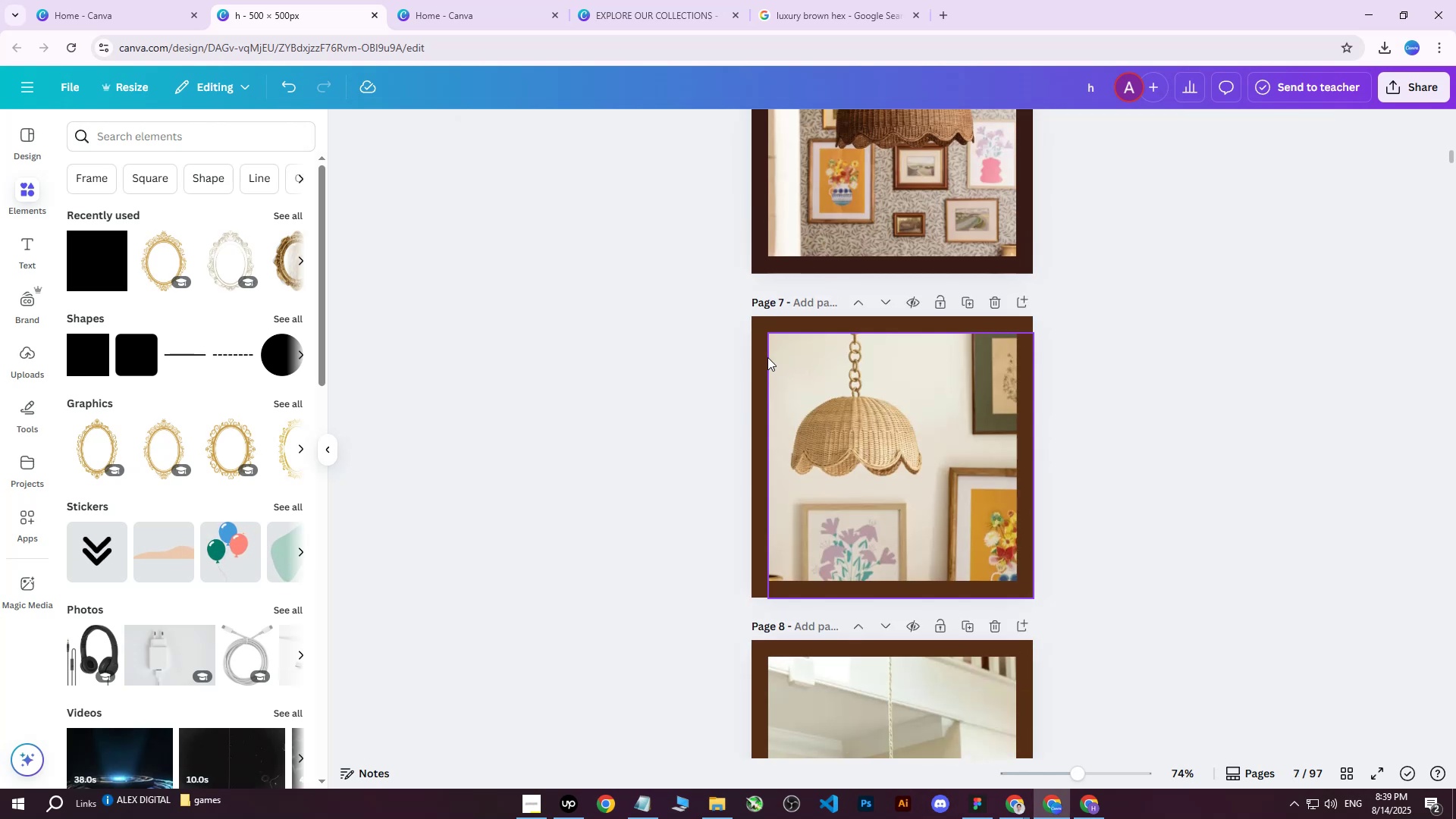 
scroll: coordinate [790, 347], scroll_direction: up, amount: 4.0
 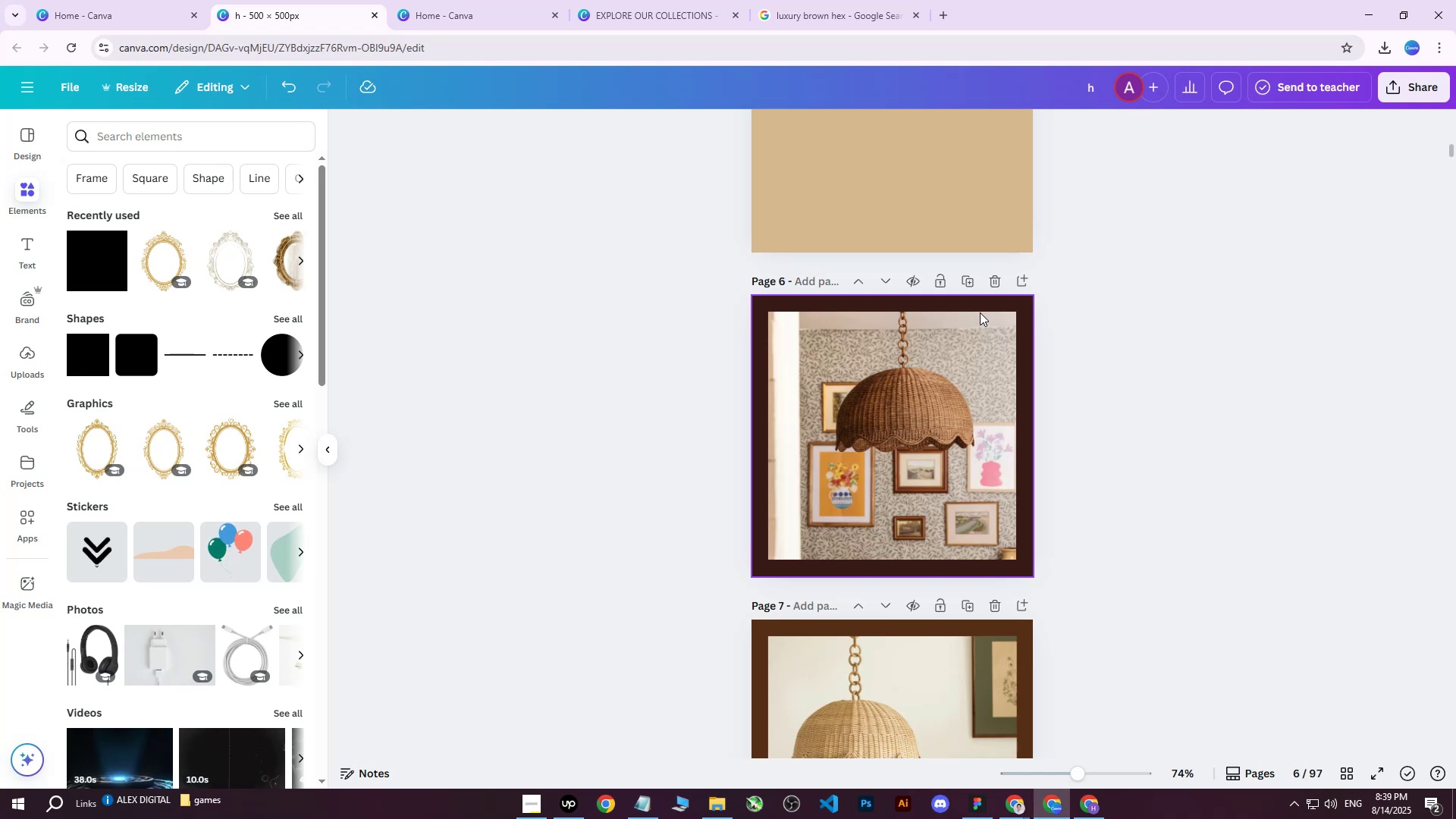 
left_click([1125, 370])
 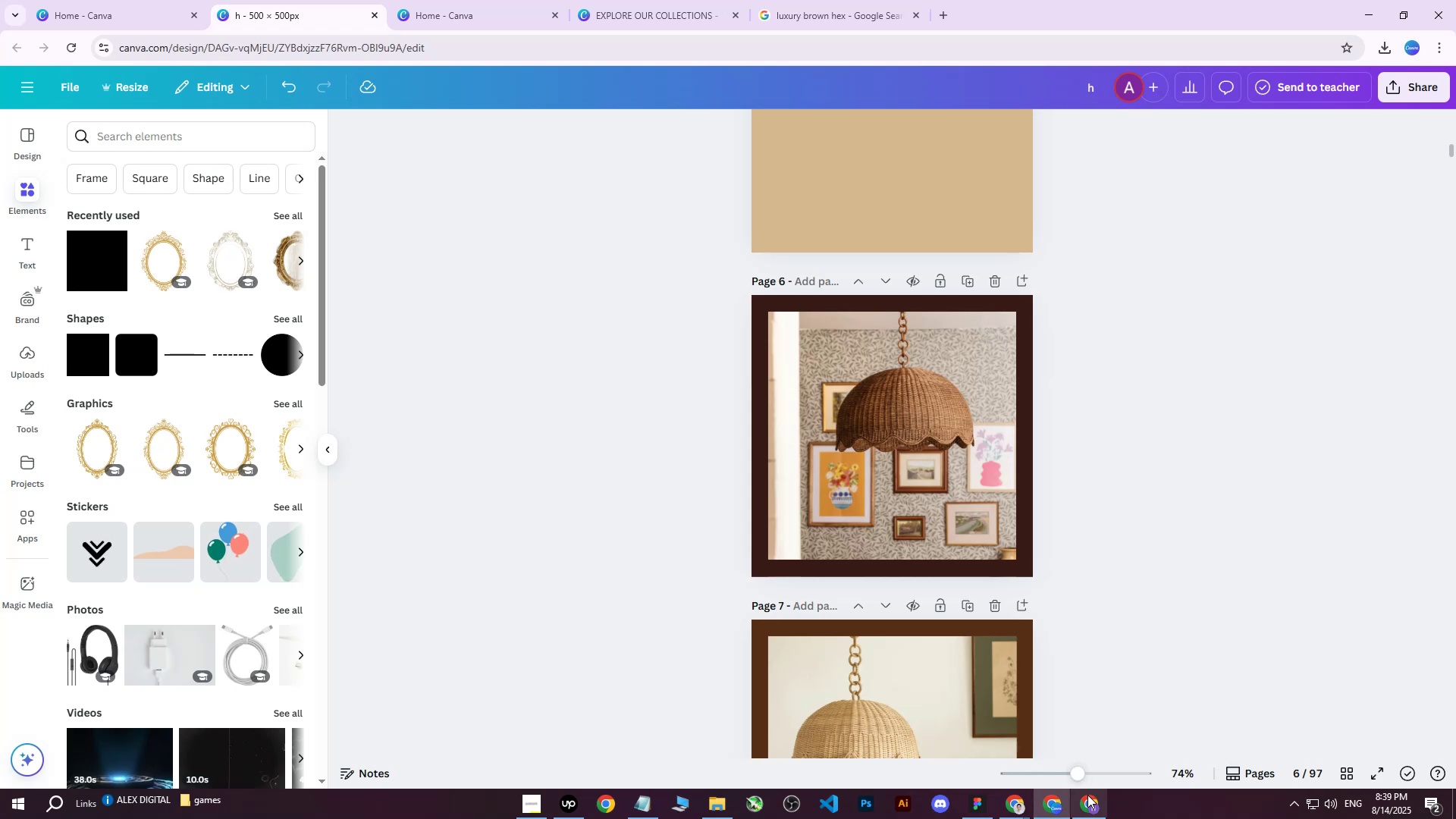 
left_click([1090, 803])
 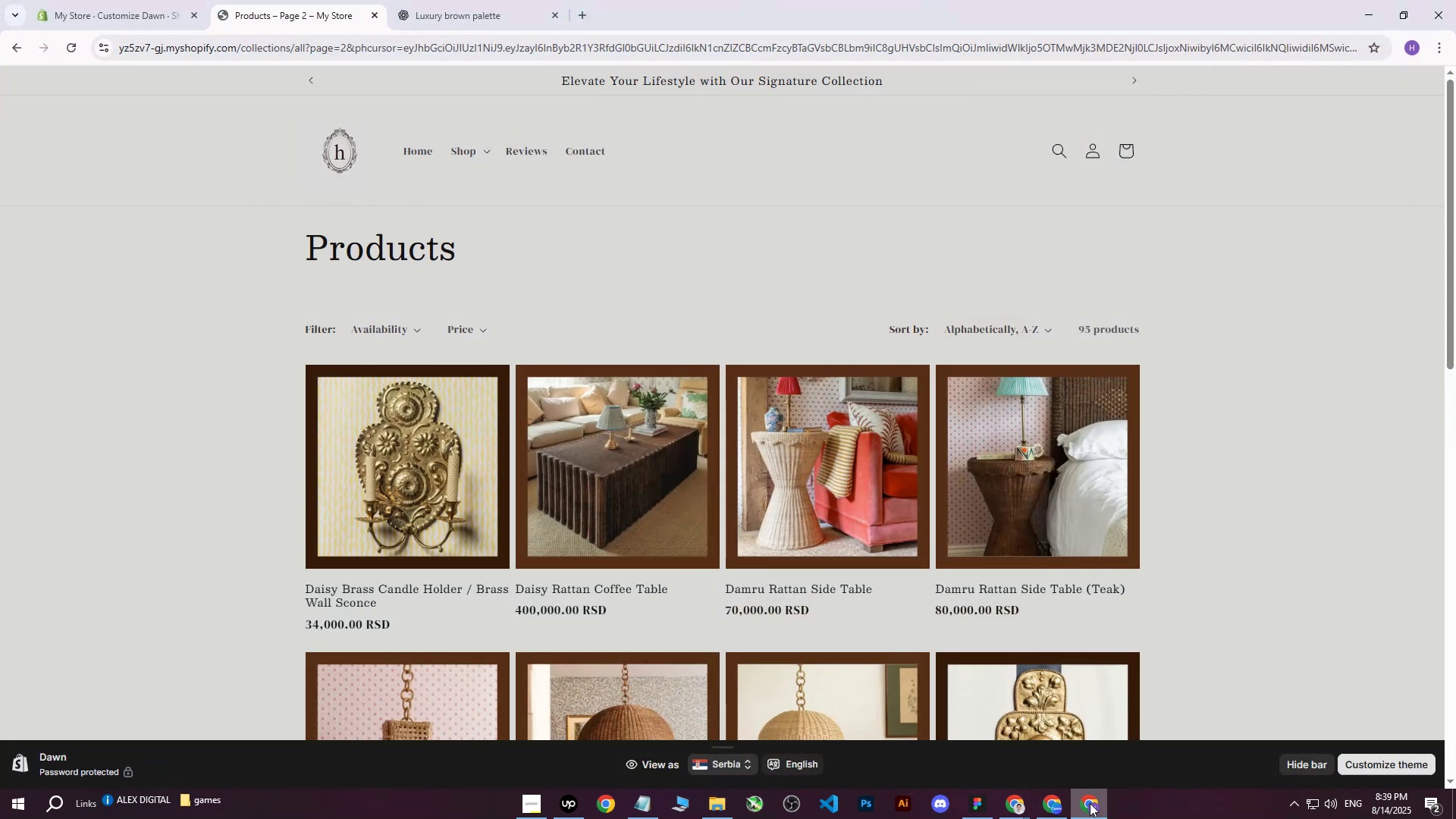 
left_click([1090, 803])
 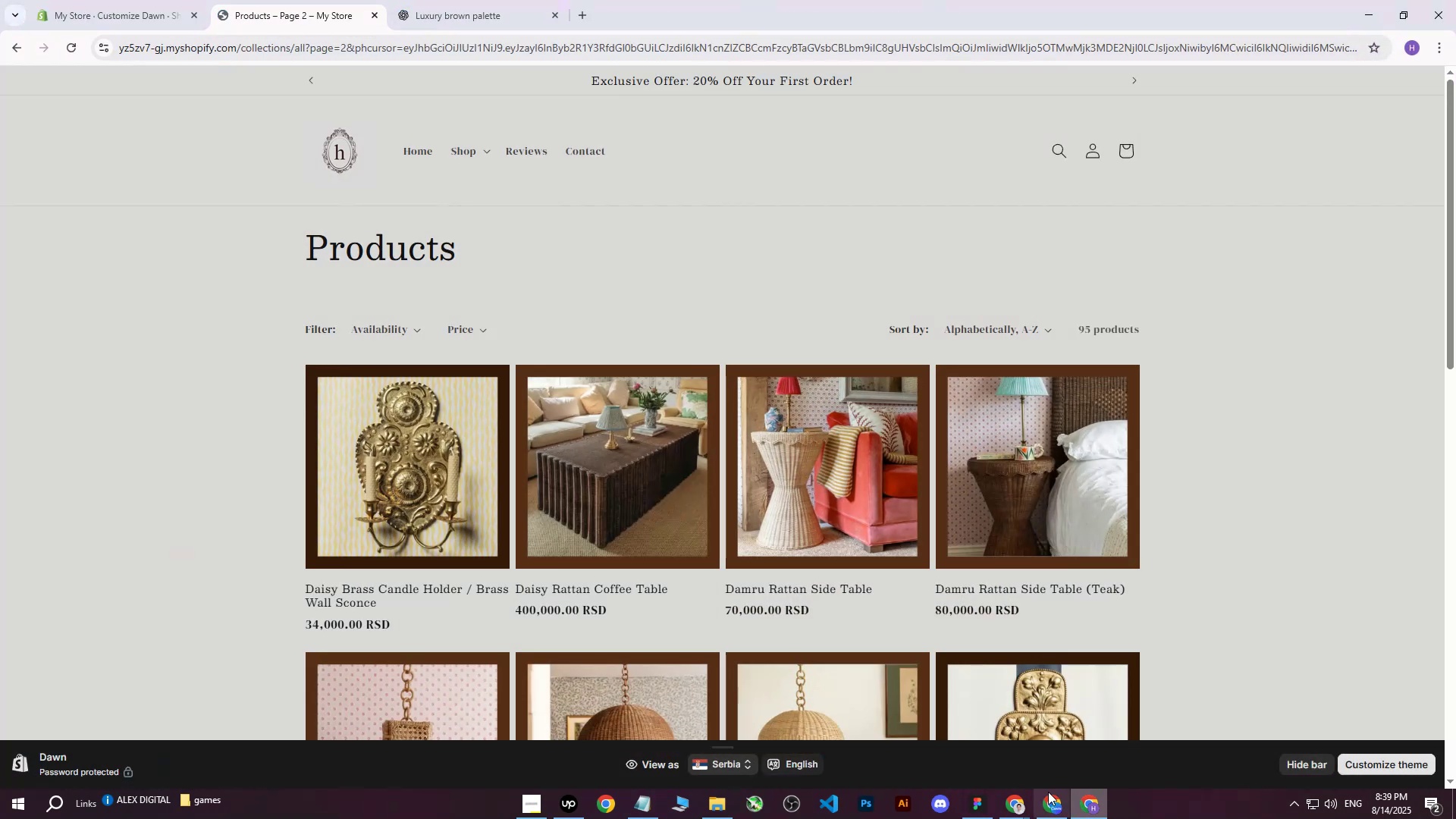 
left_click([265, 0])
 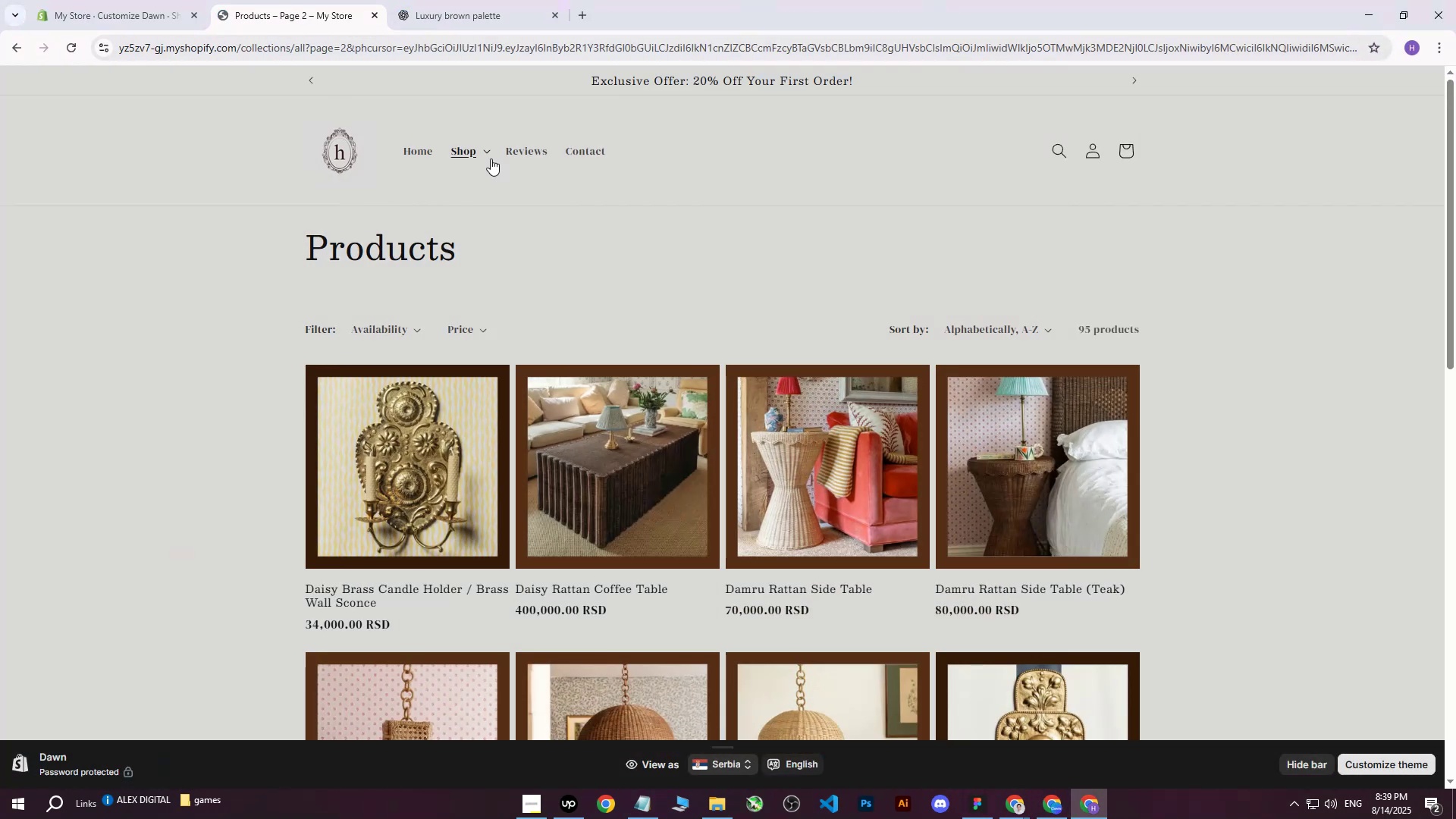 
left_click([479, 154])
 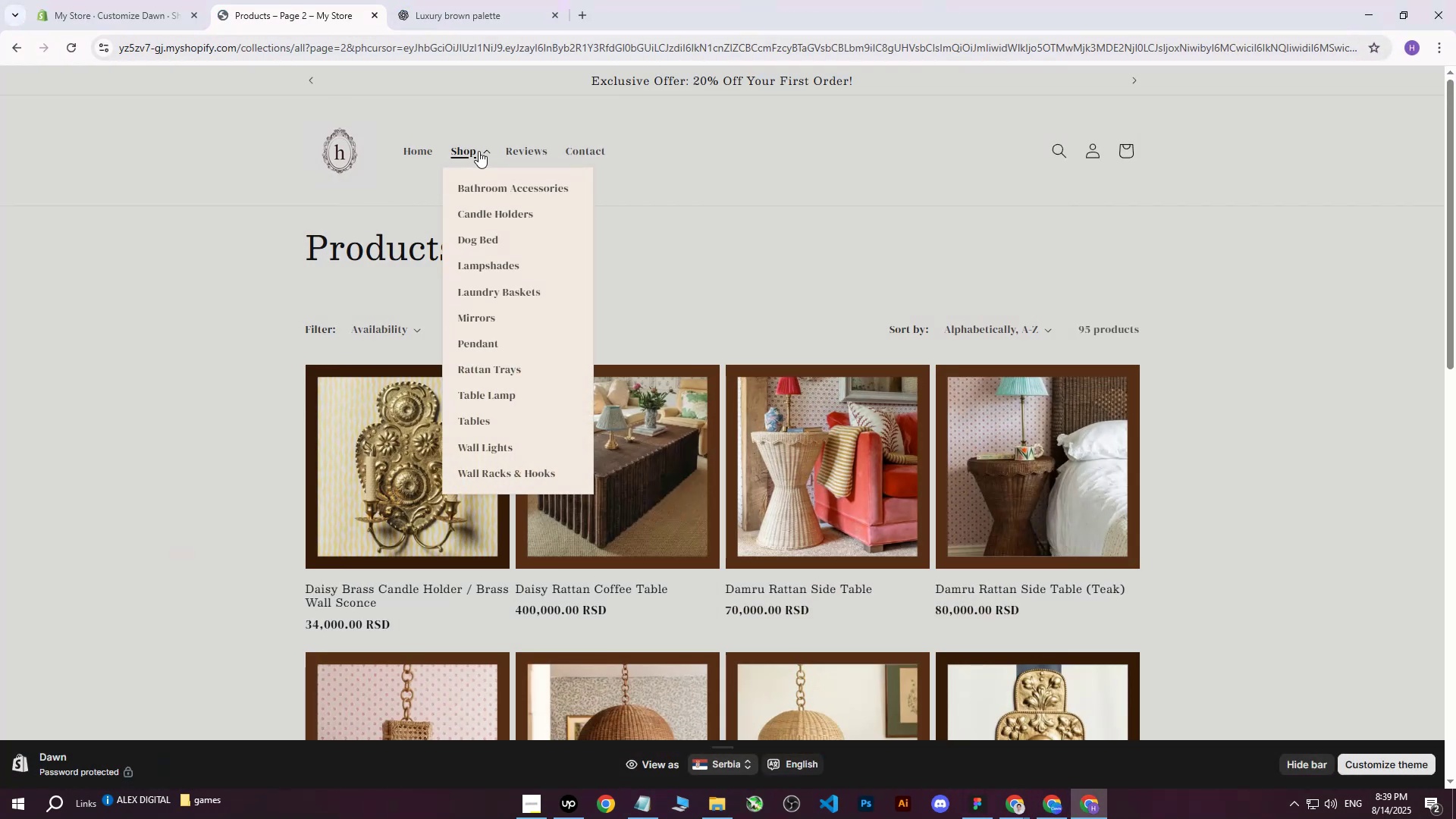 
left_click([479, 151])
 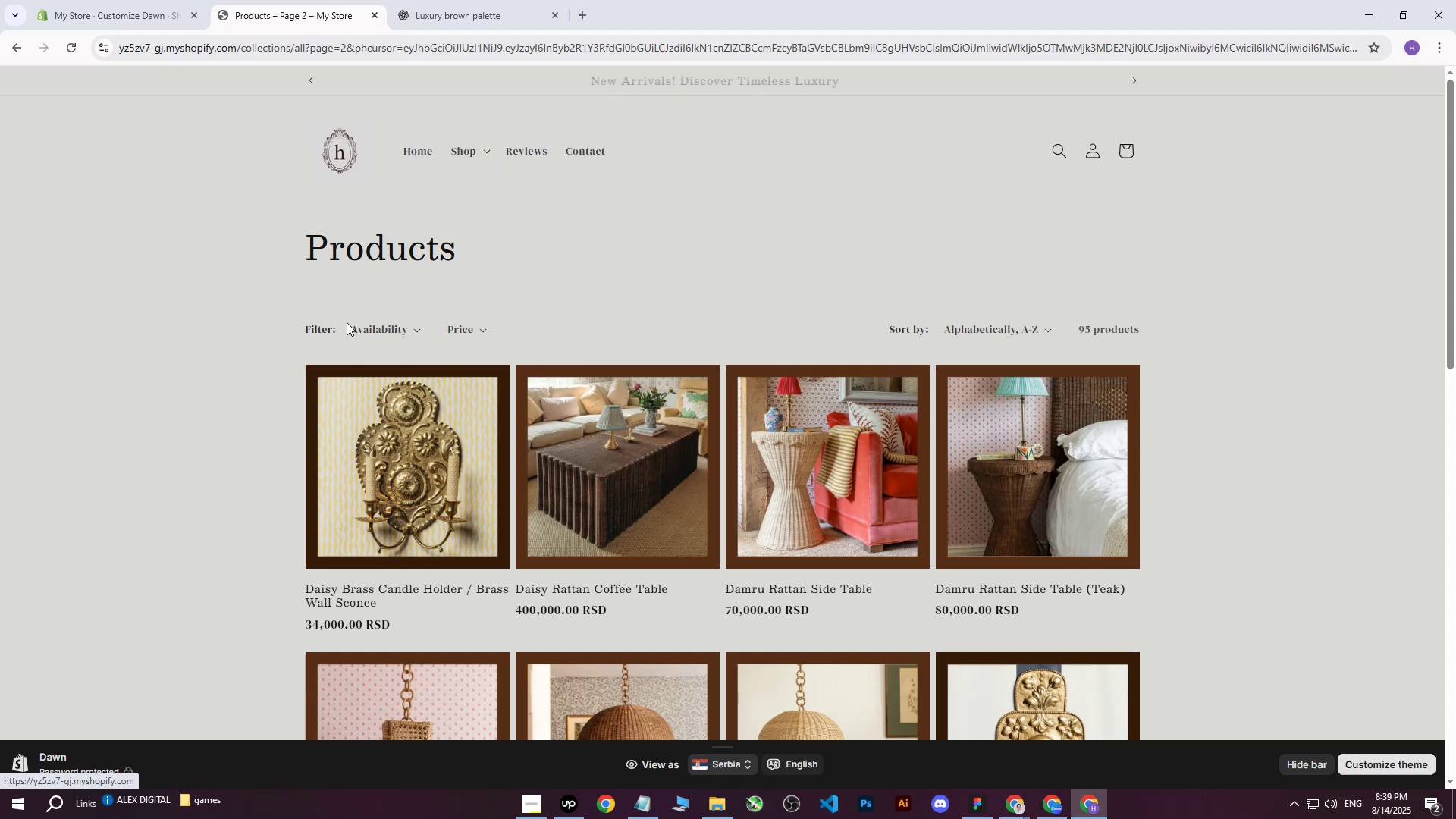 
left_click([433, 137])
 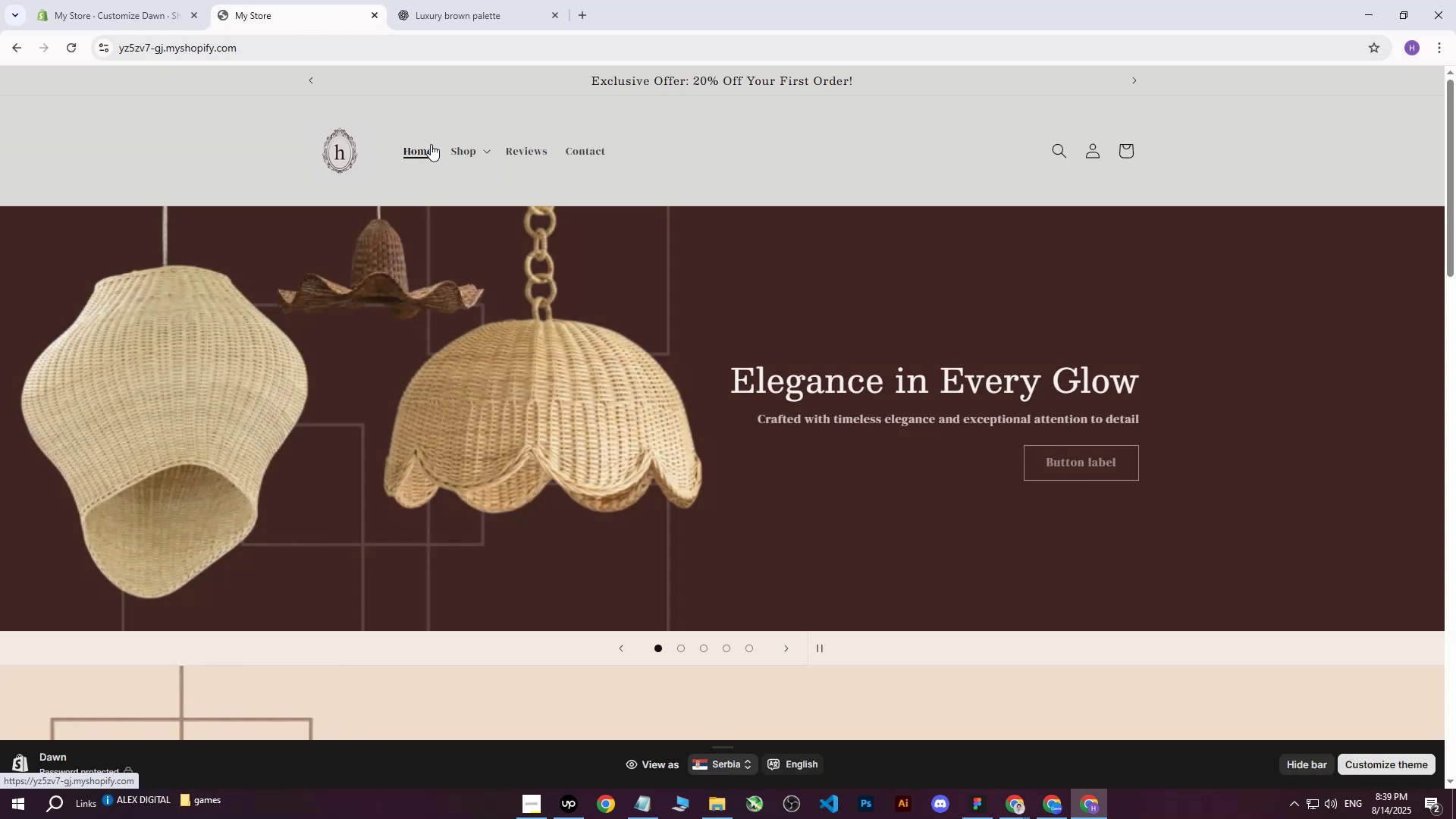 
left_click([491, 149])
 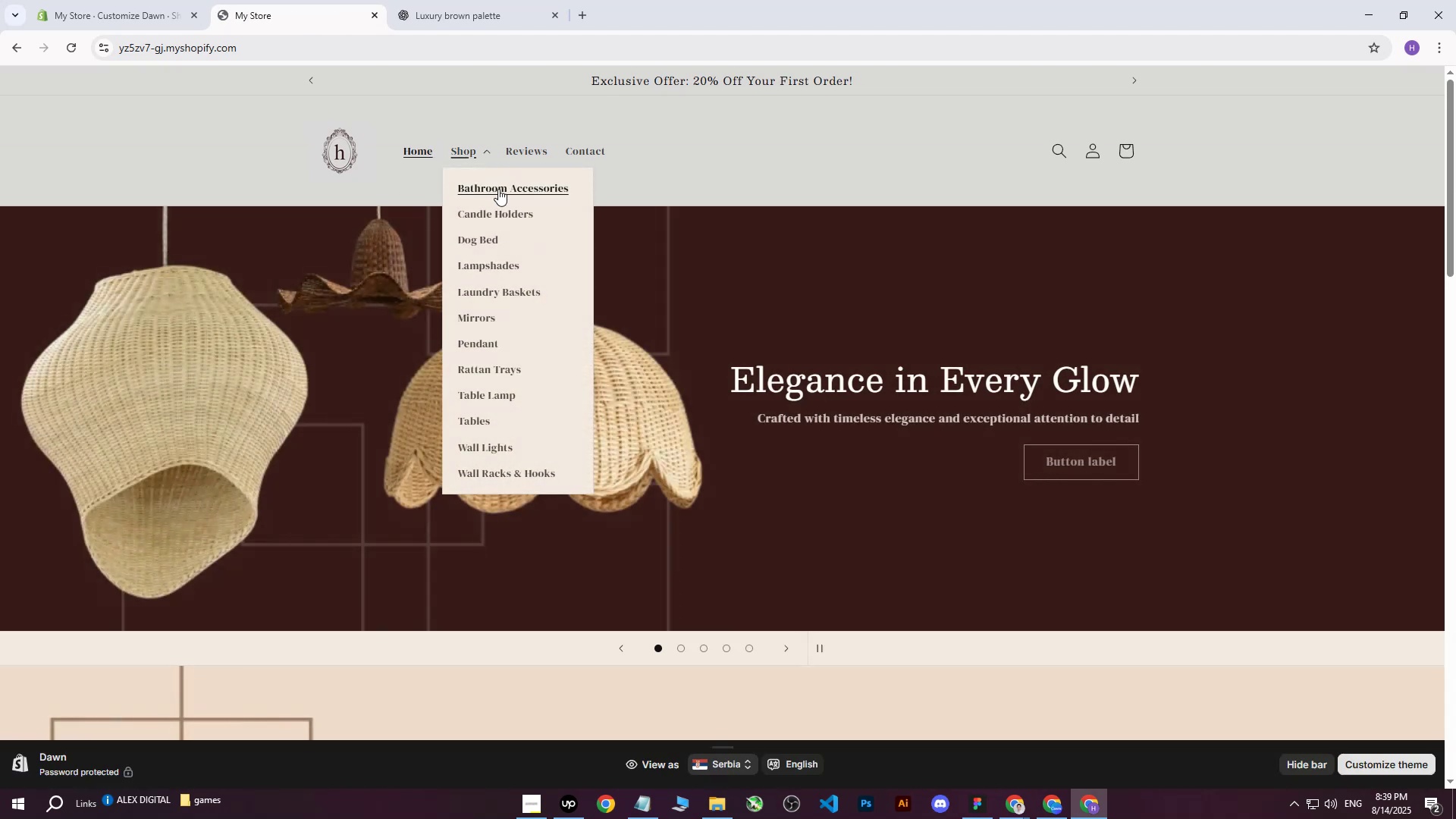 
left_click([498, 189])
 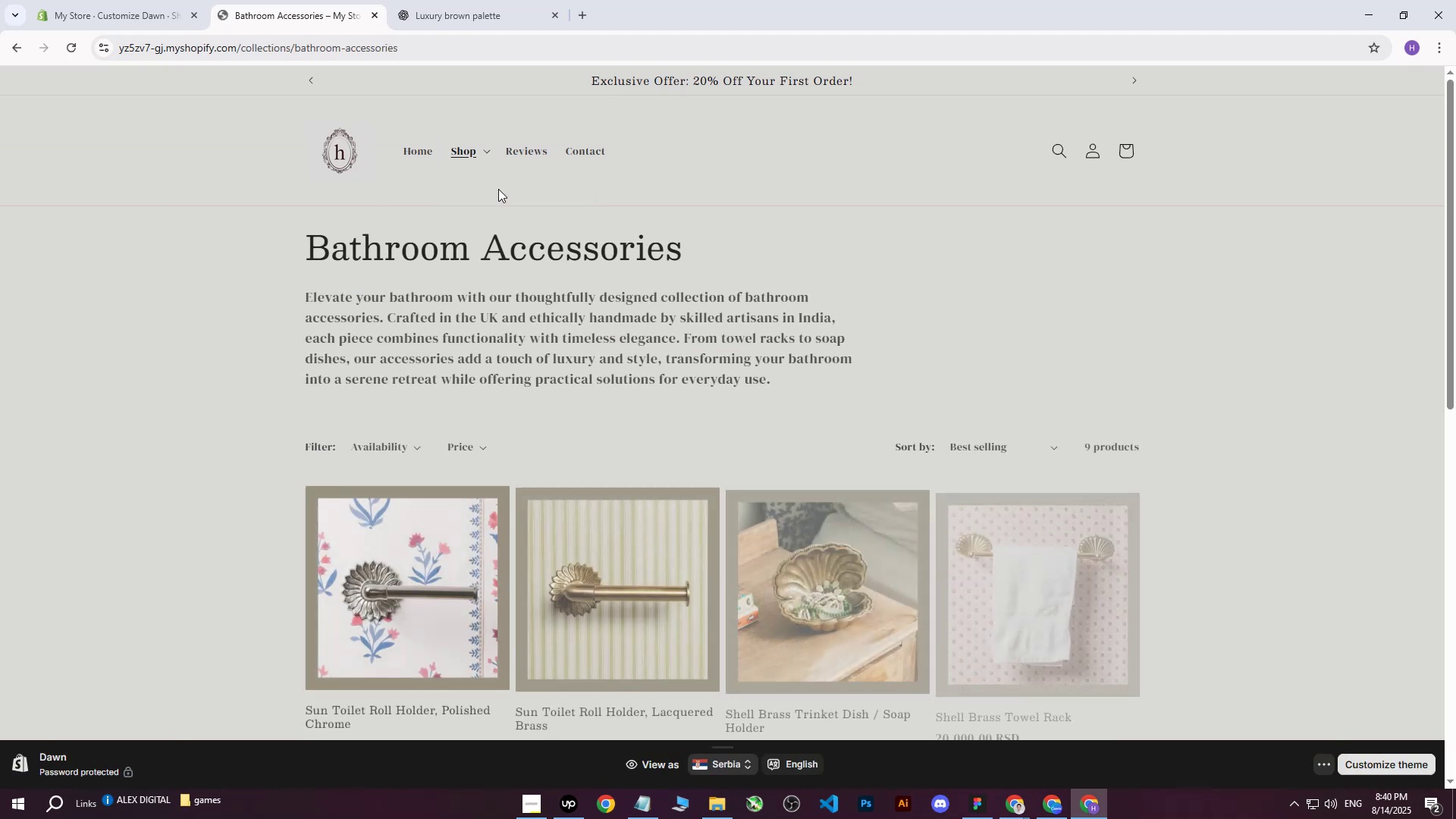 
scroll: coordinate [533, 247], scroll_direction: down, amount: 2.0
 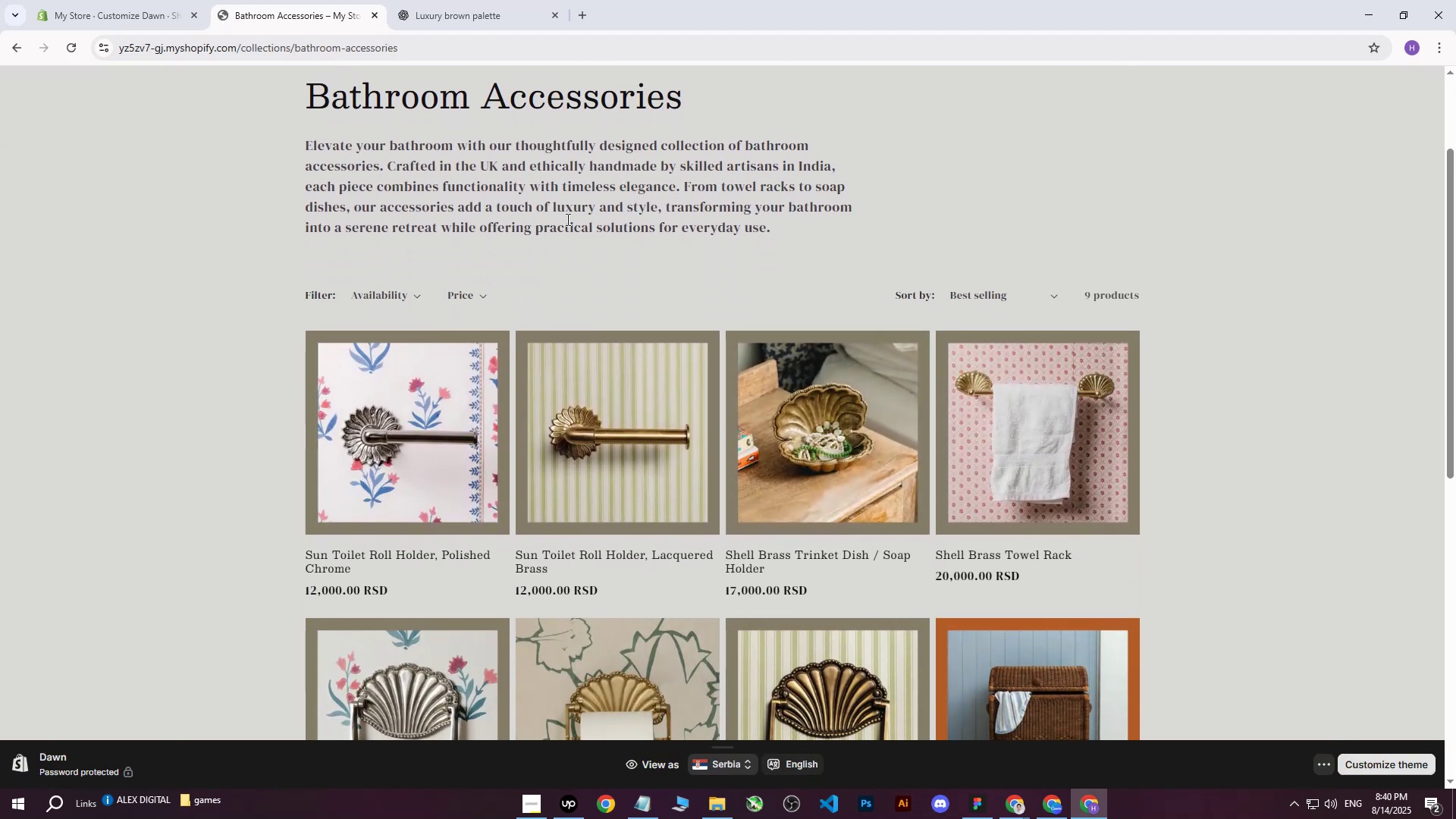 
left_click([1051, 811])
 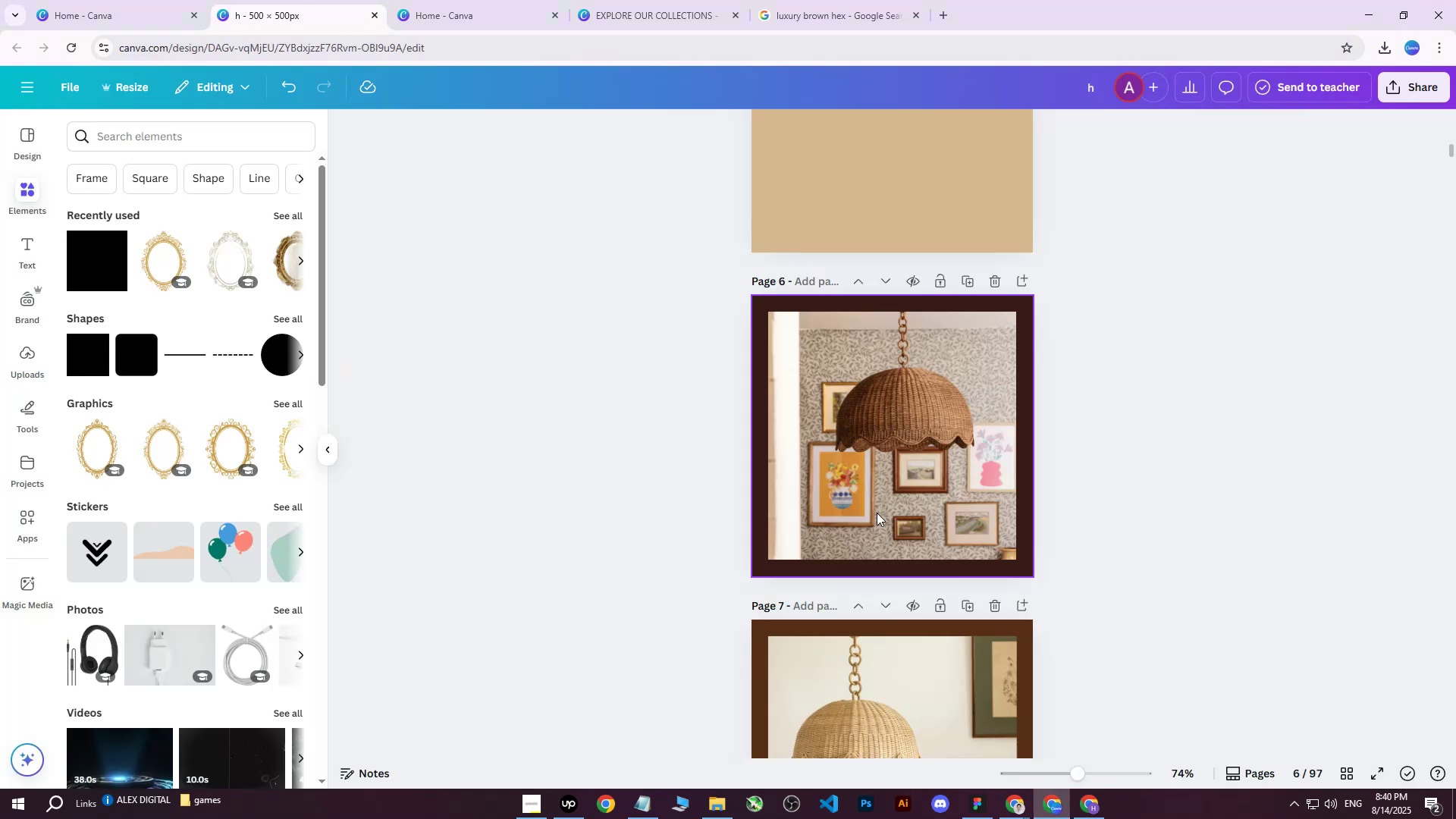 
scroll: coordinate [851, 439], scroll_direction: down, amount: 4.0
 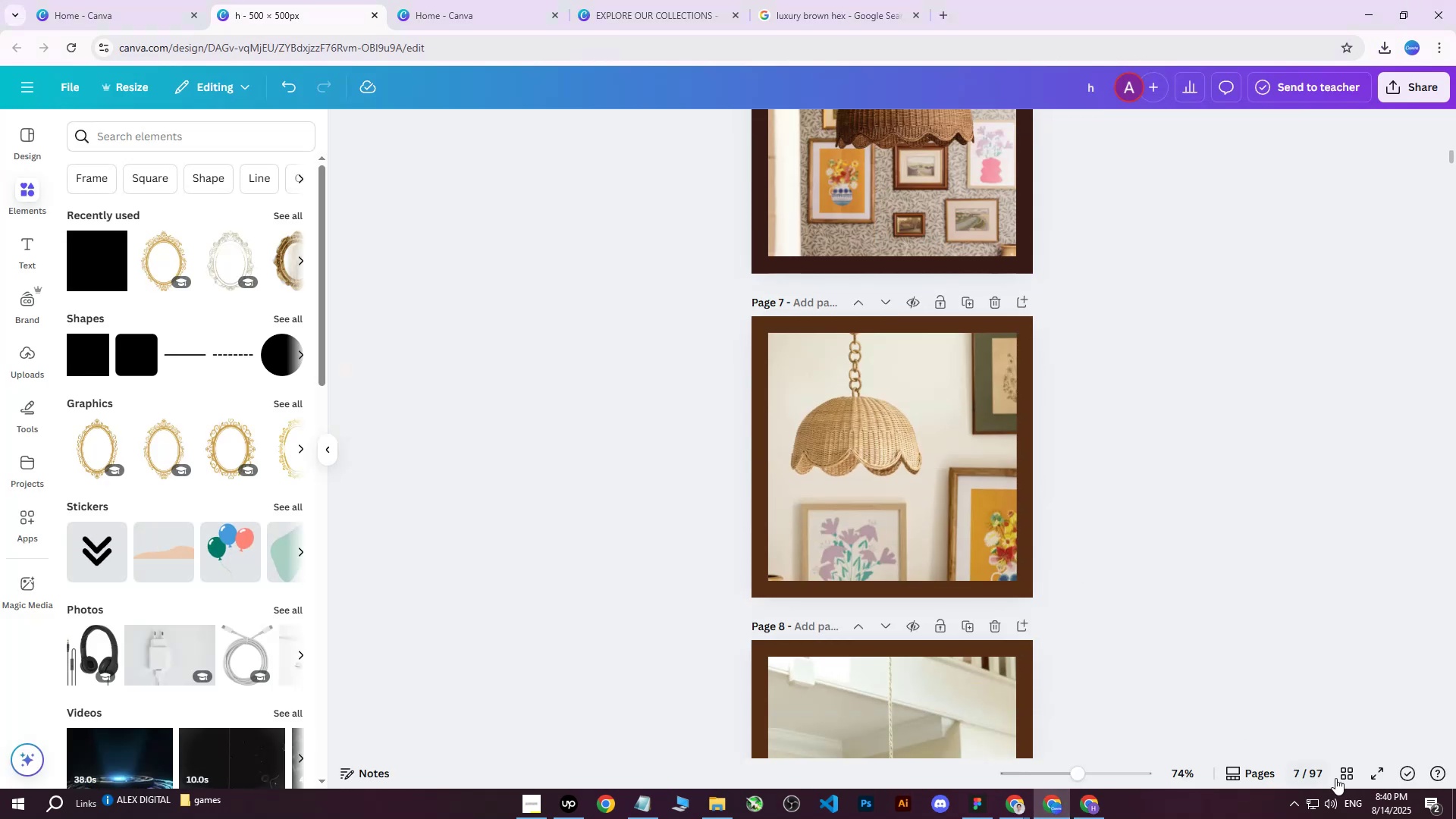 
left_click([1345, 774])
 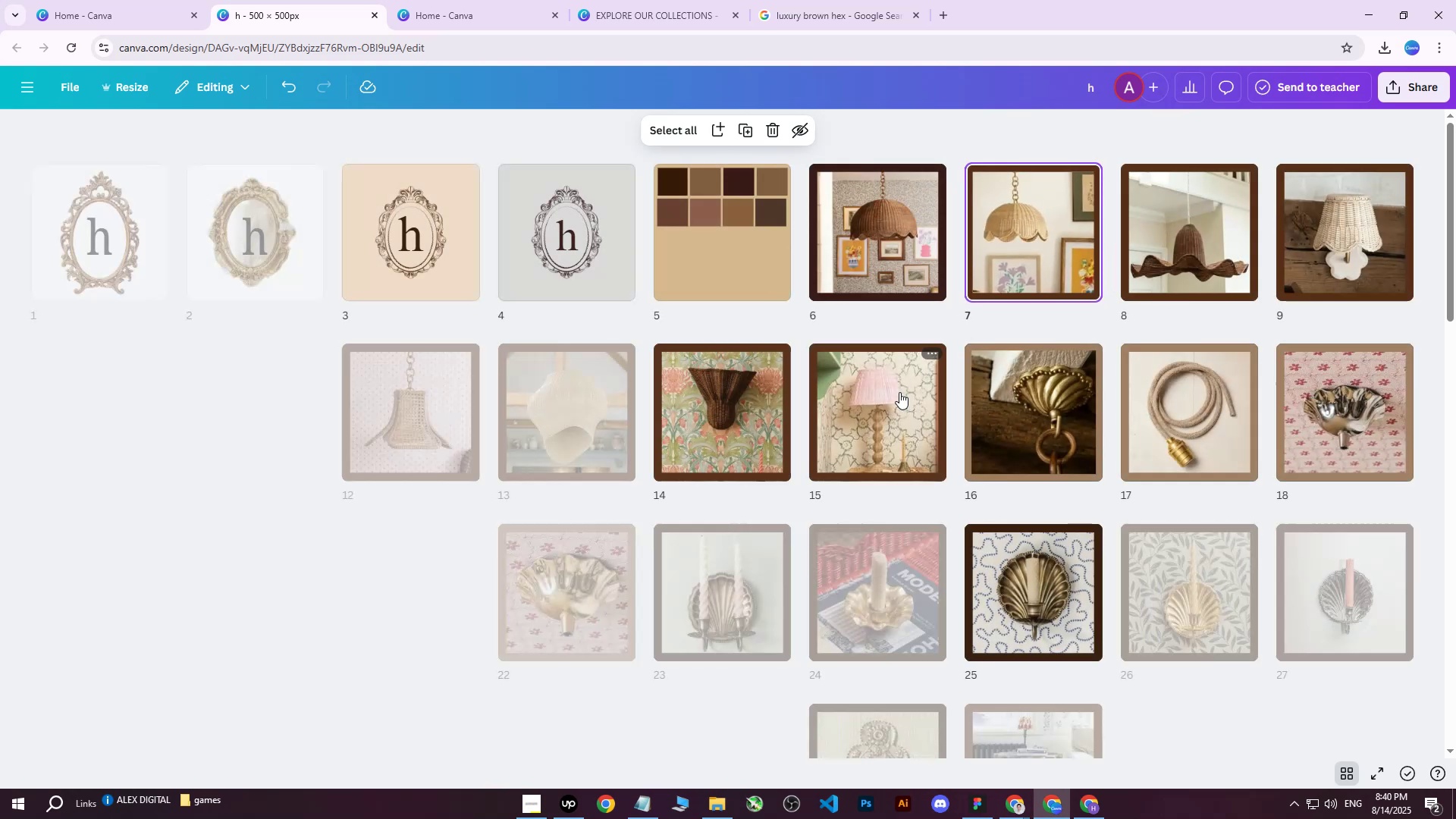 